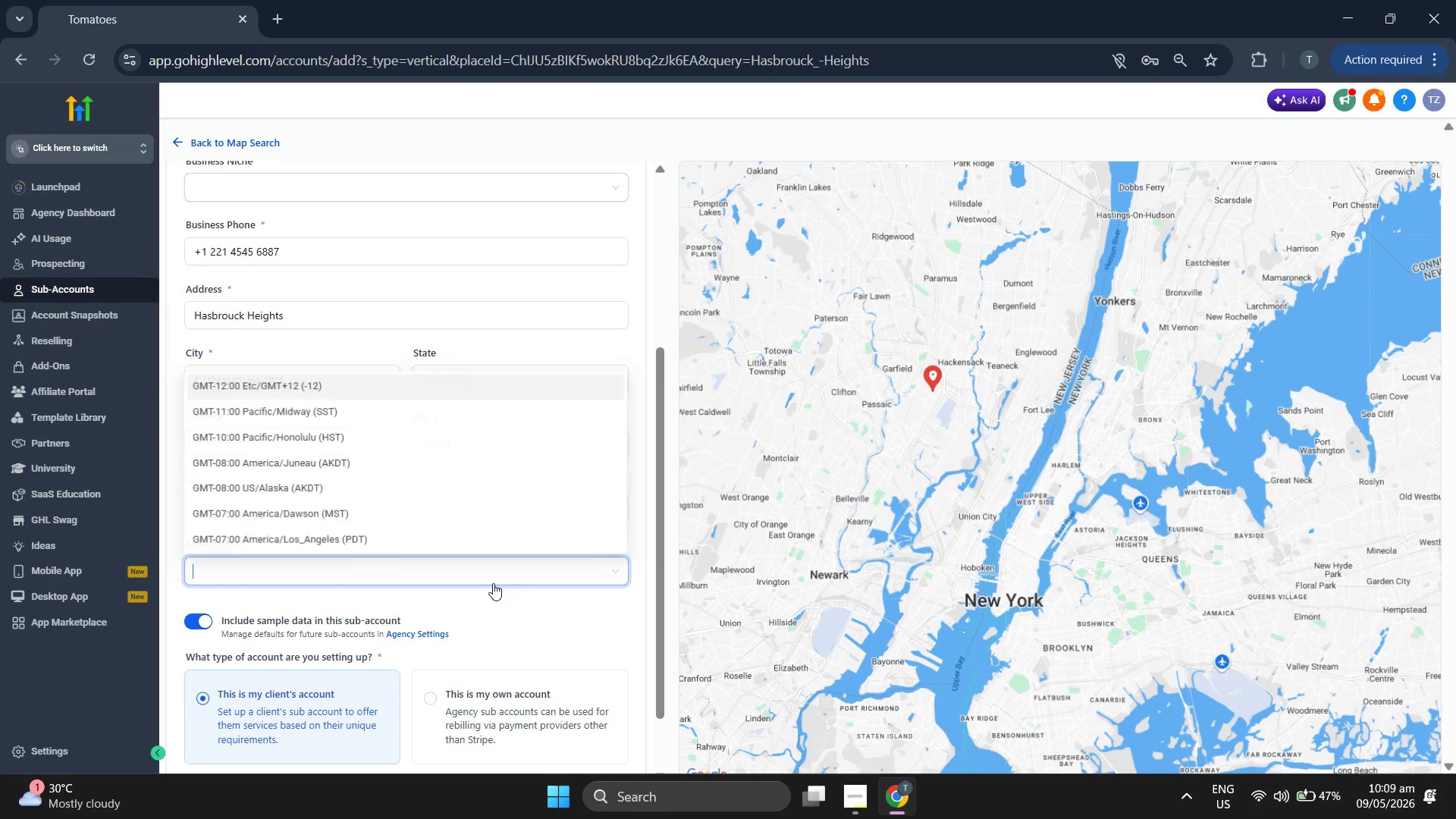 
left_click([493, 582])
 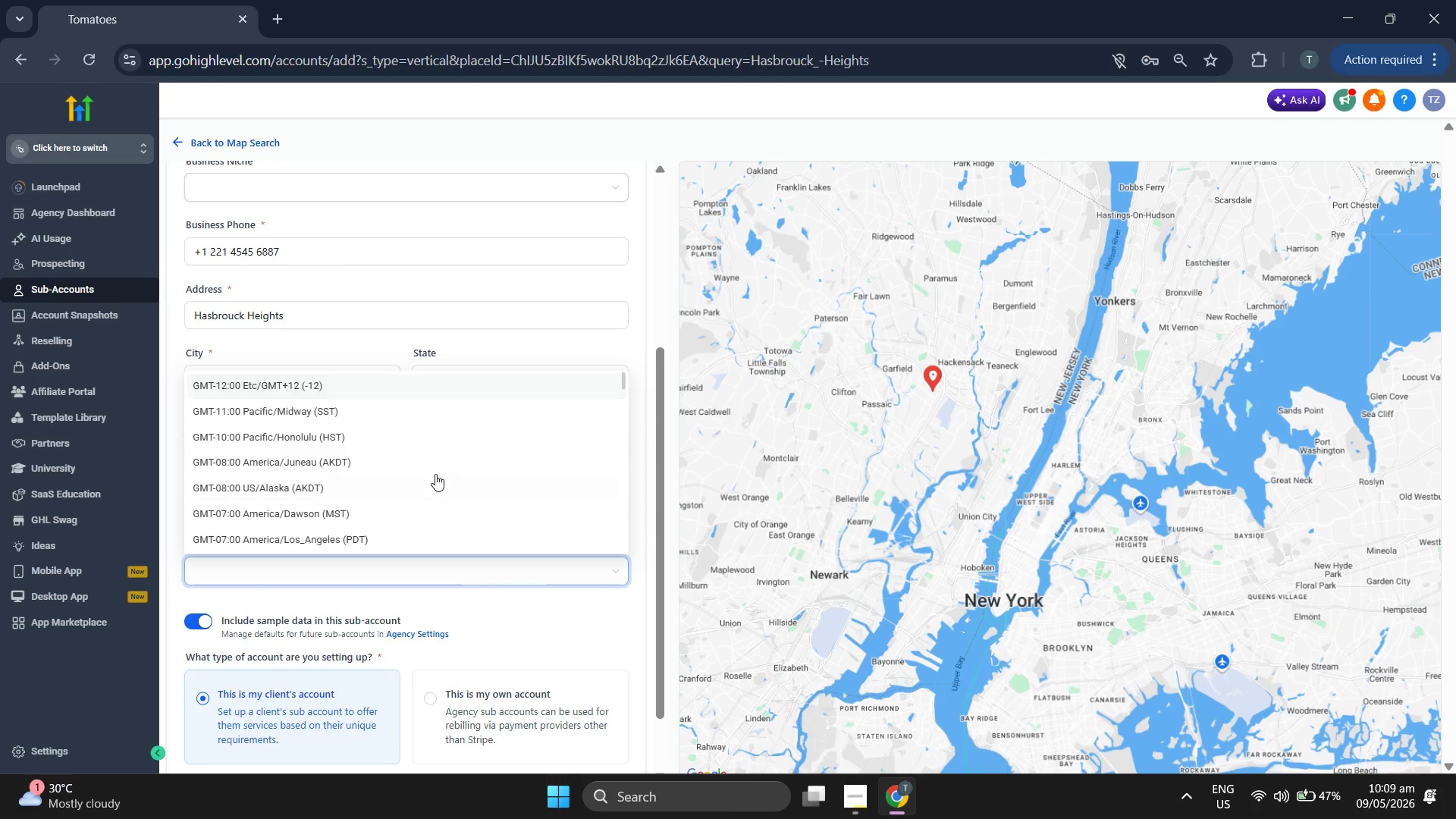 
scroll: coordinate [435, 469], scroll_direction: down, amount: 5.0
 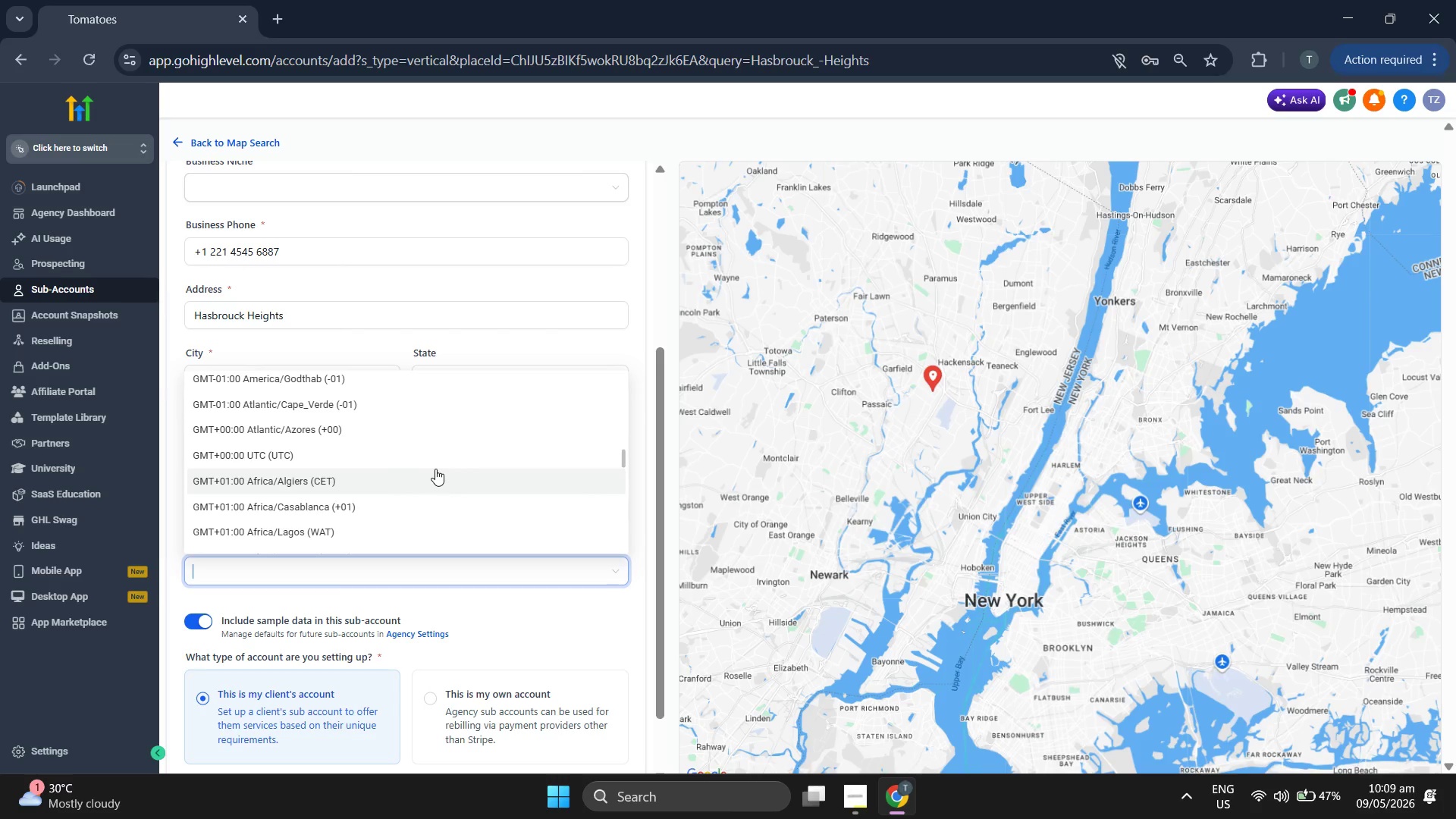 
scroll: coordinate [435, 469], scroll_direction: down, amount: 5.0
 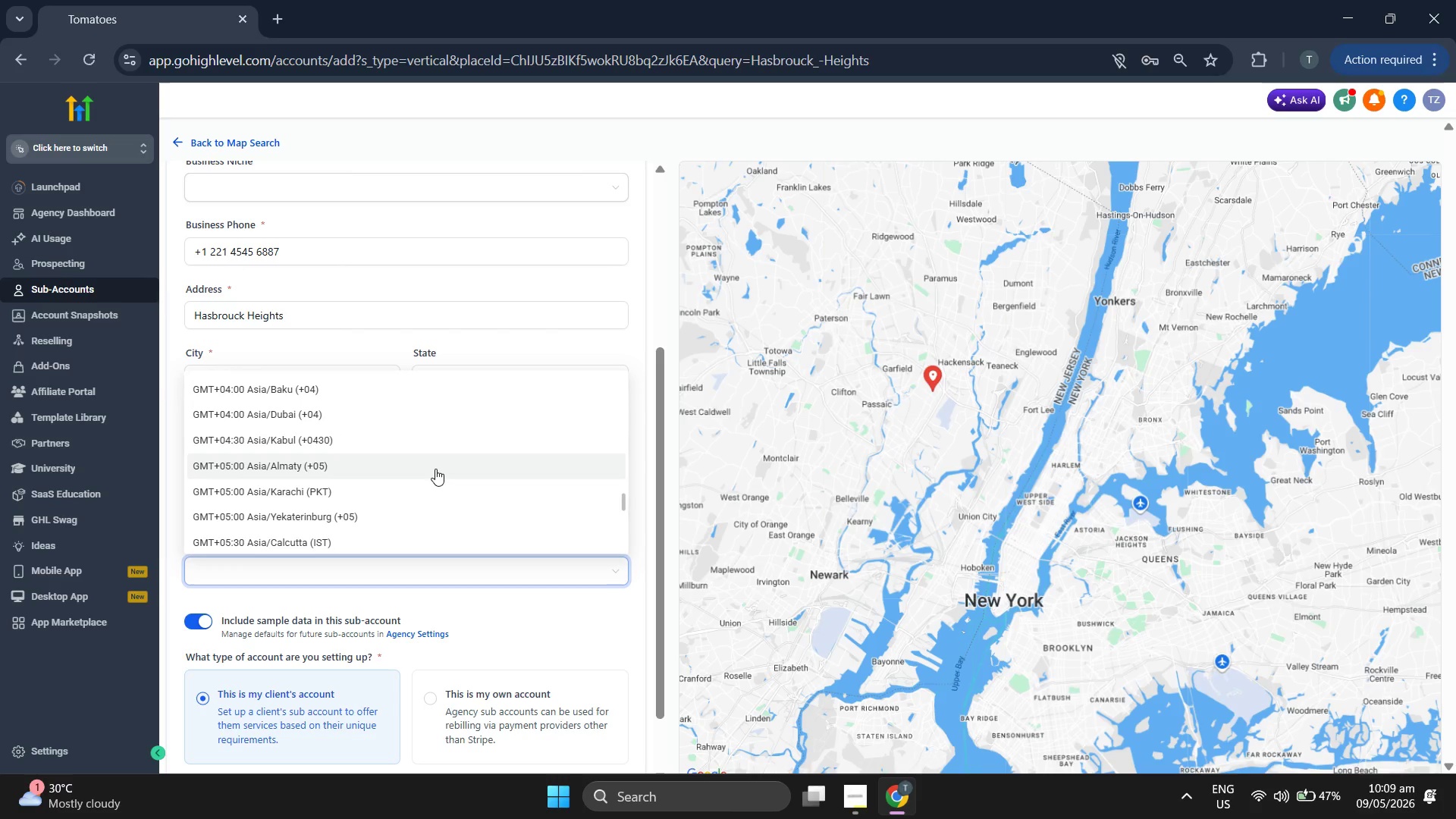 
scroll: coordinate [435, 463], scroll_direction: down, amount: 4.0
 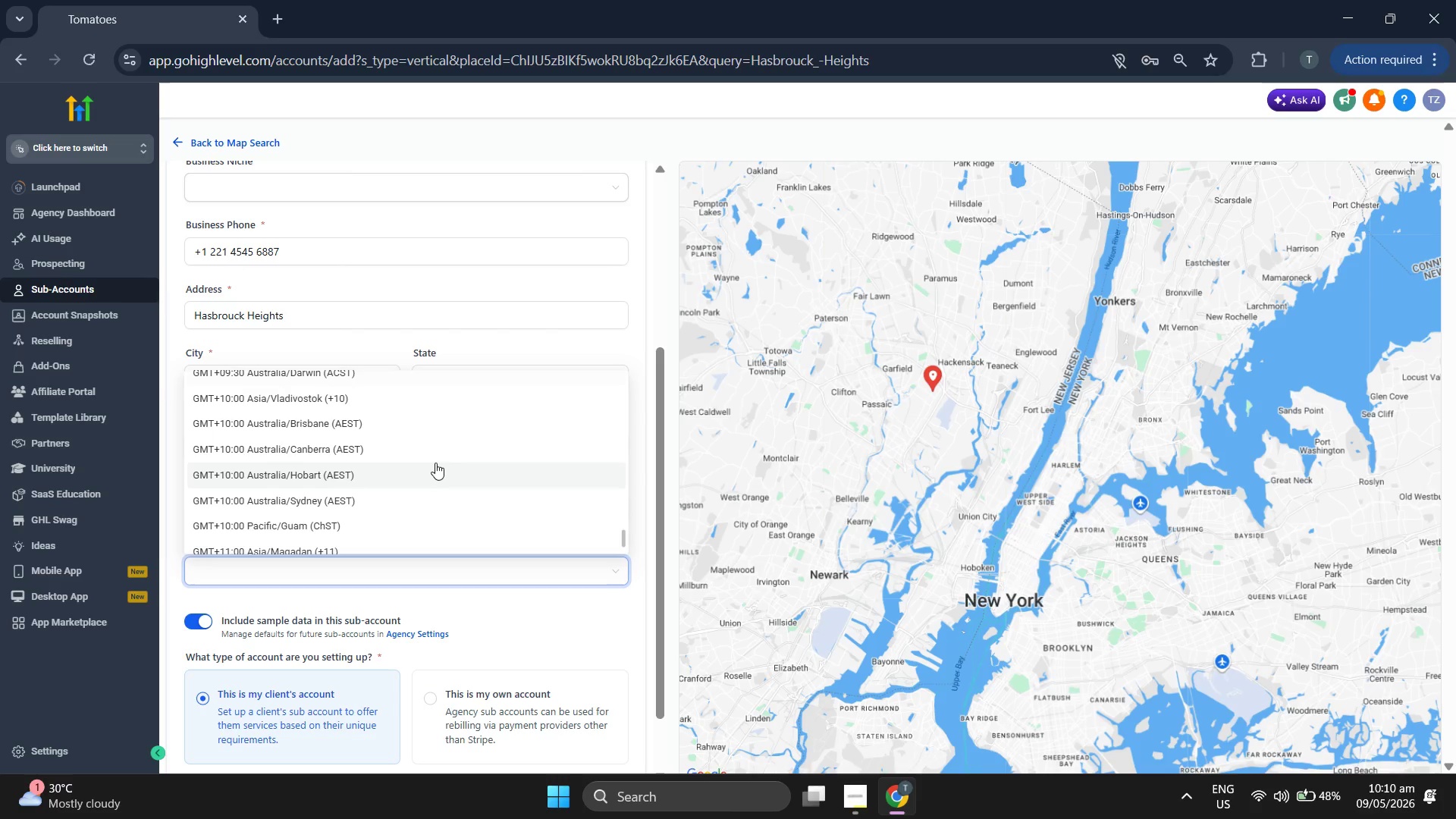 
scroll: coordinate [435, 463], scroll_direction: none, amount: 0.0
 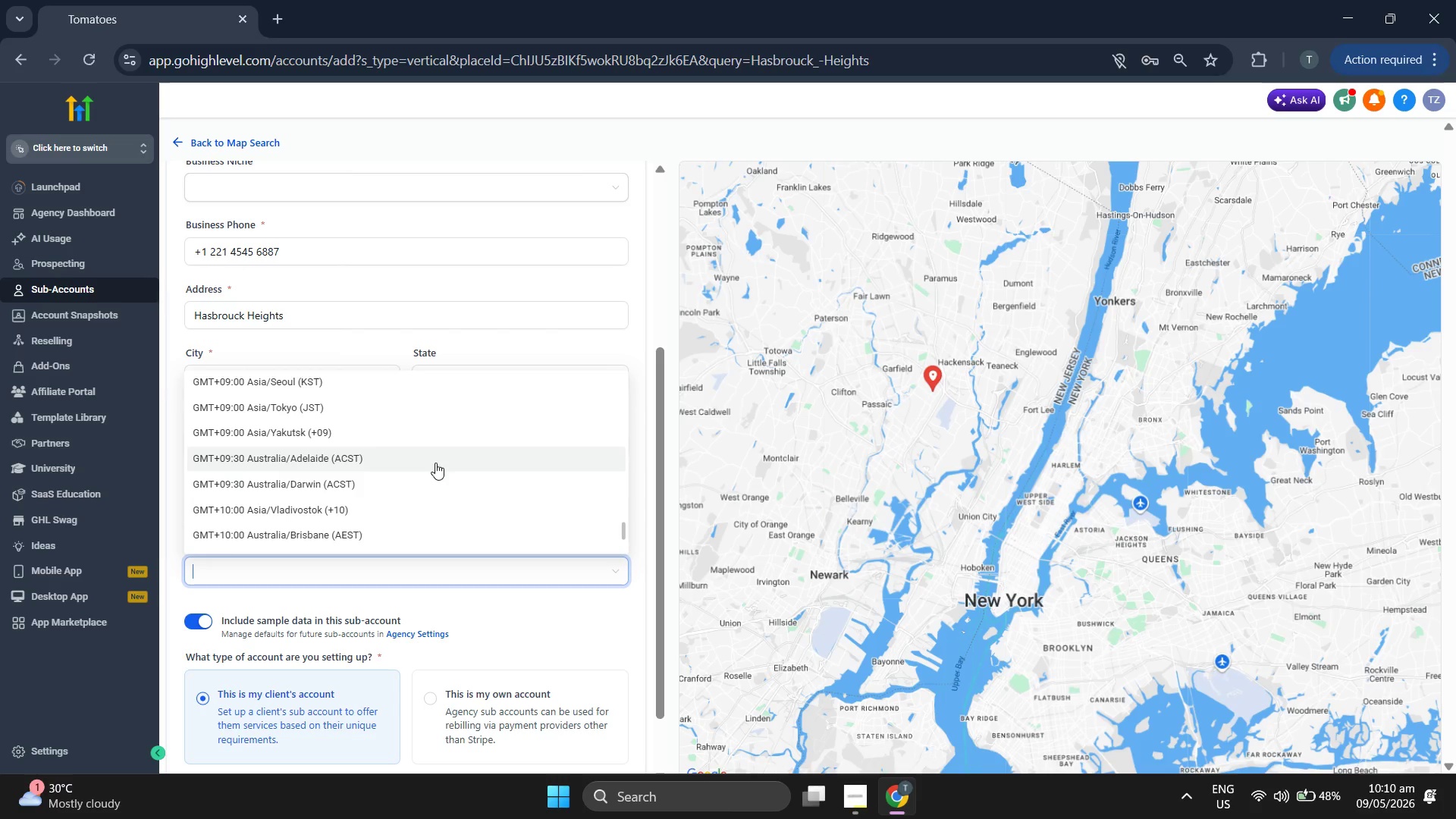 
scroll: coordinate [435, 463], scroll_direction: up, amount: 2.0
 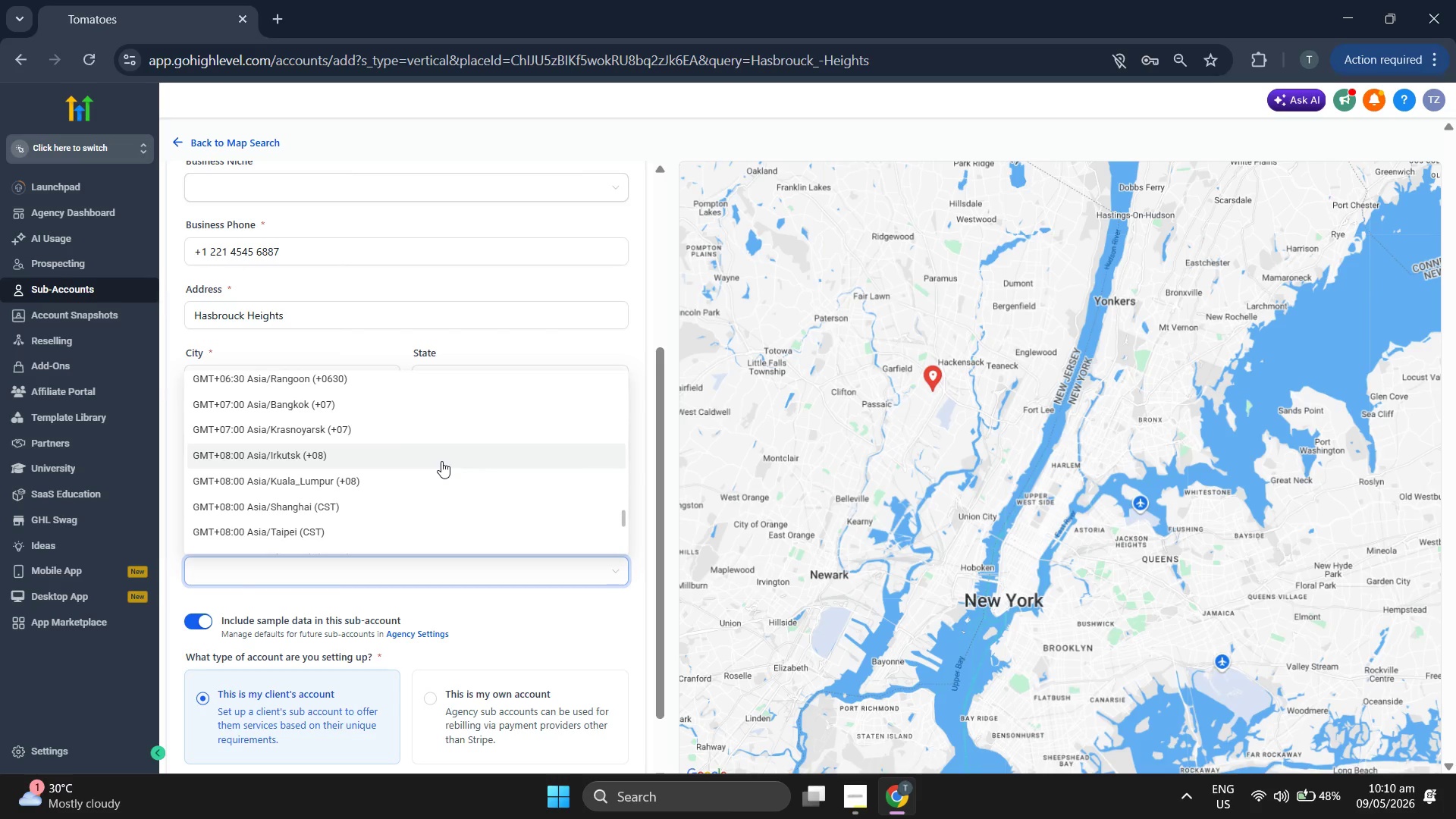 
type(new)
 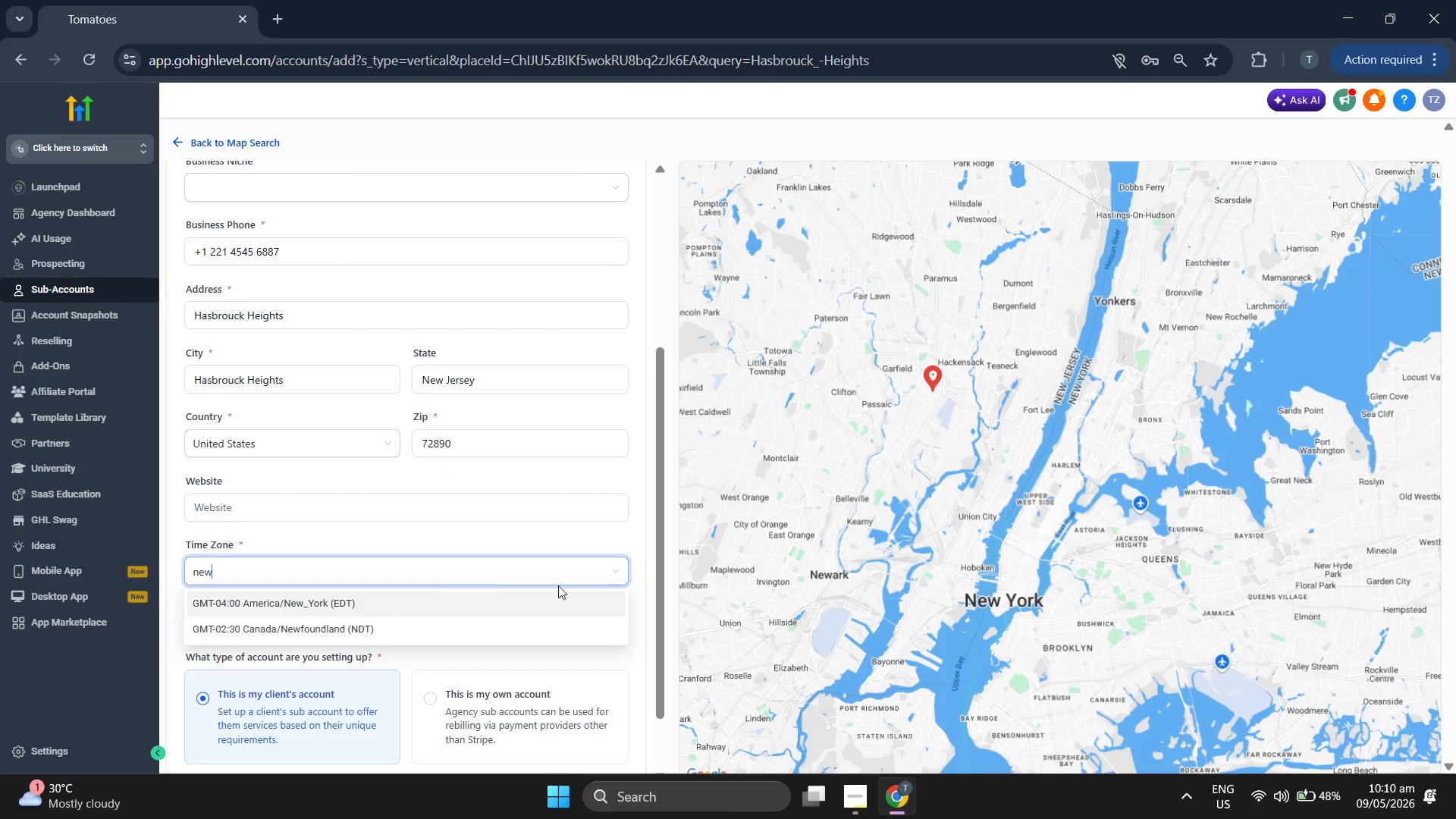 
left_click([372, 604])
 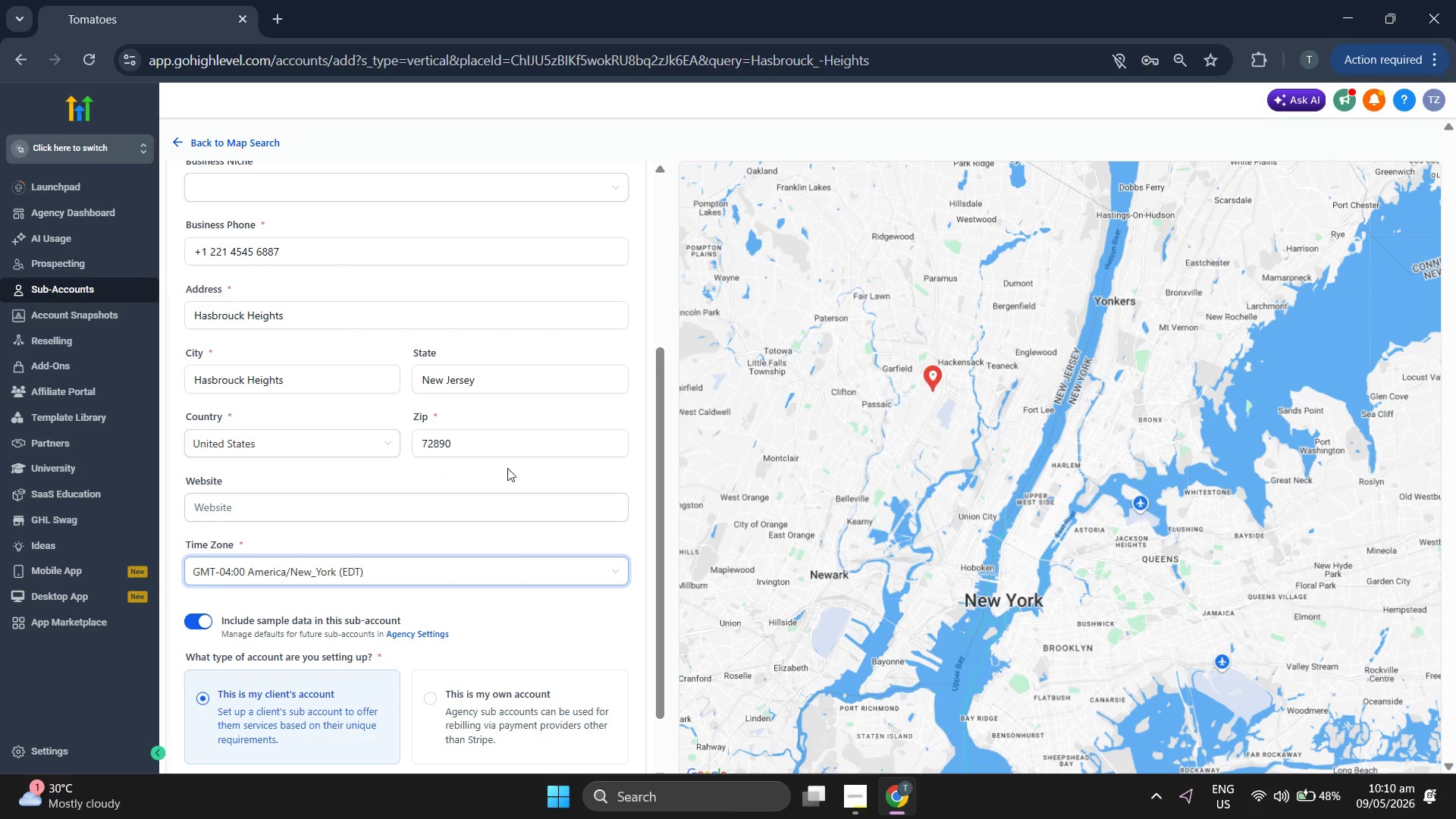 
scroll: coordinate [513, 431], scroll_direction: up, amount: 5.0
 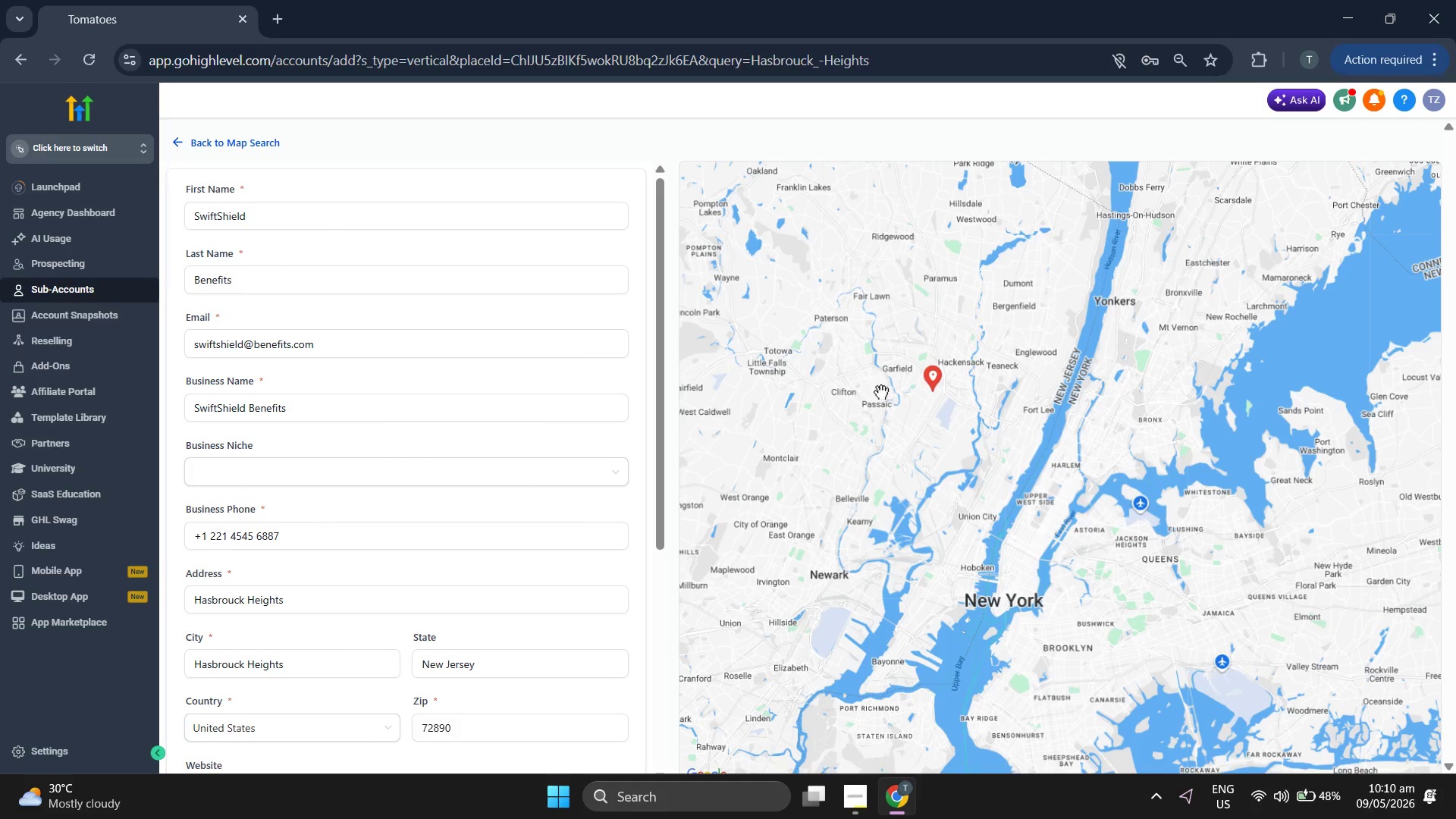 
left_click_drag(start_coordinate=[881, 392], to_coordinate=[966, 462])
 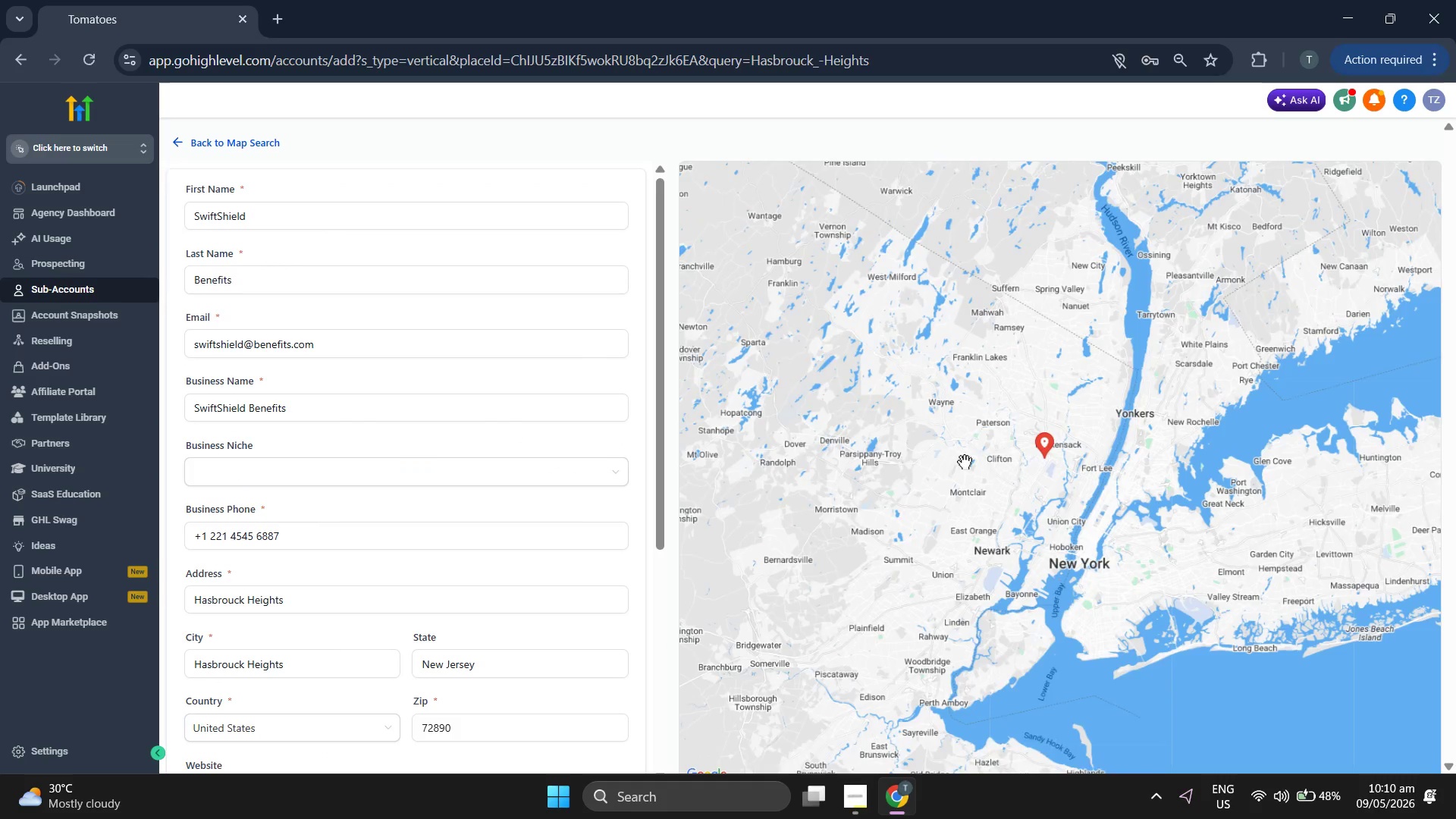 
scroll: coordinate [881, 392], scroll_direction: down, amount: 2.0
 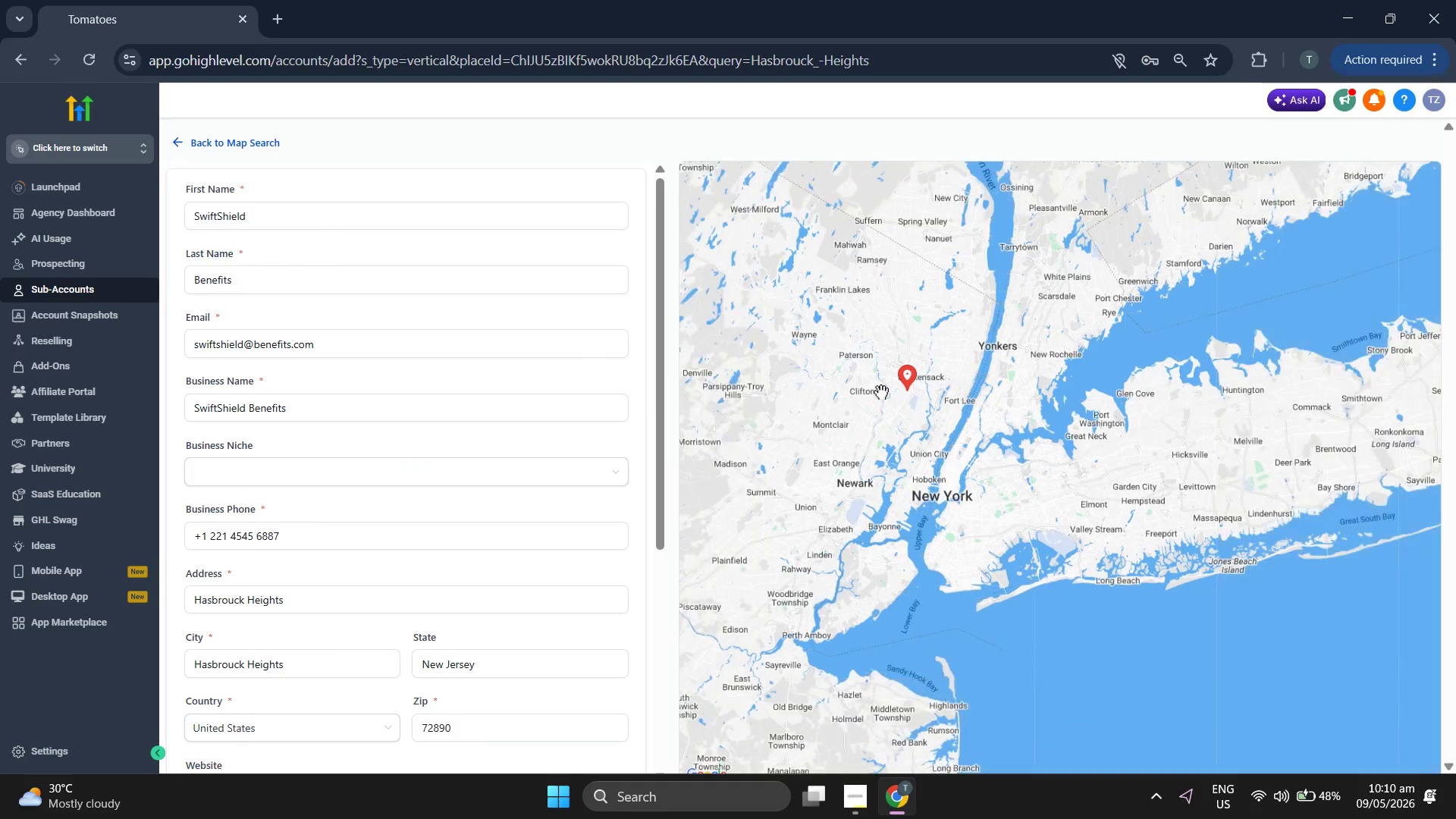 
scroll: coordinate [965, 462], scroll_direction: up, amount: 2.0
 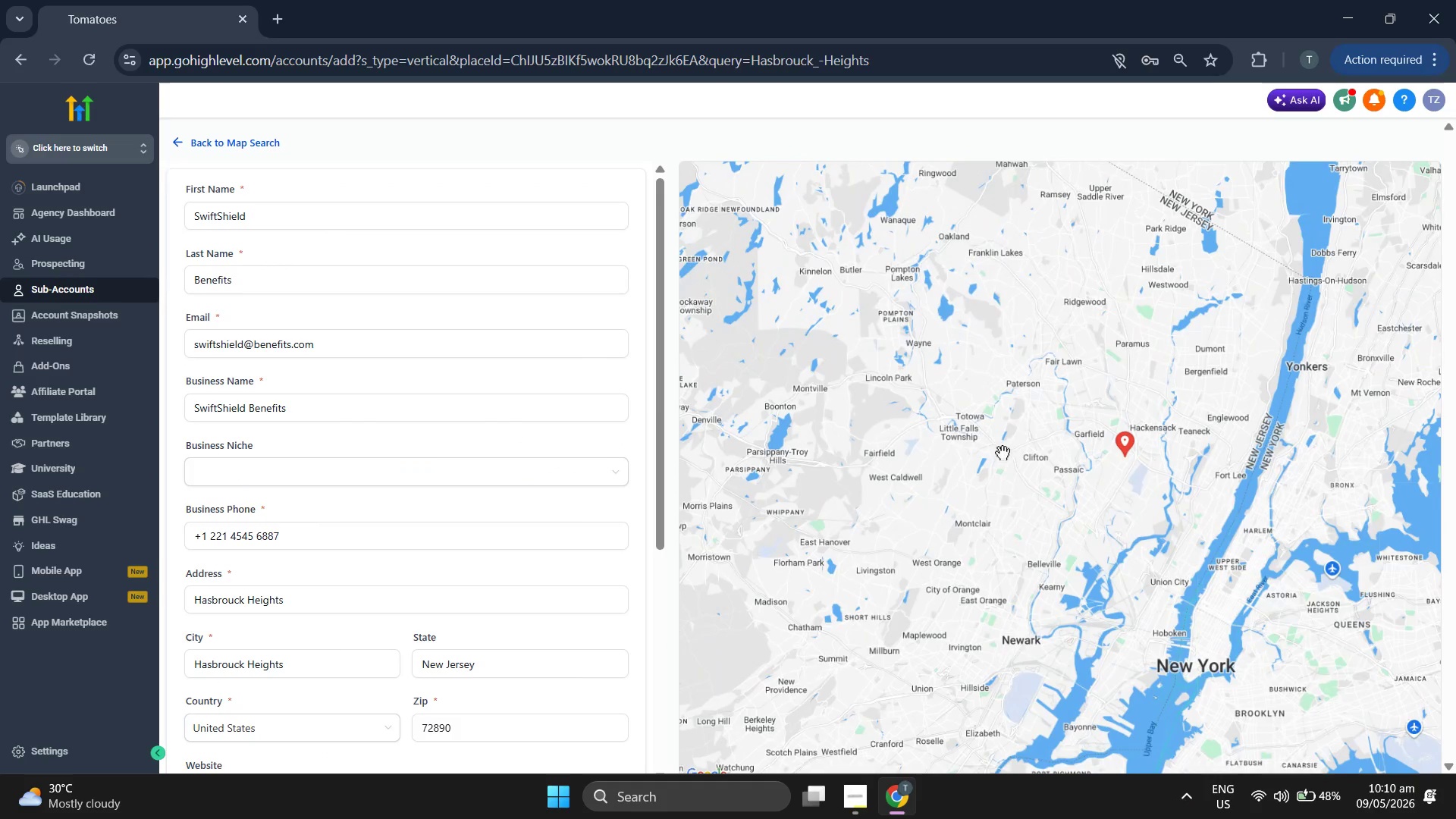 
left_click_drag(start_coordinate=[1003, 453], to_coordinate=[954, 453])
 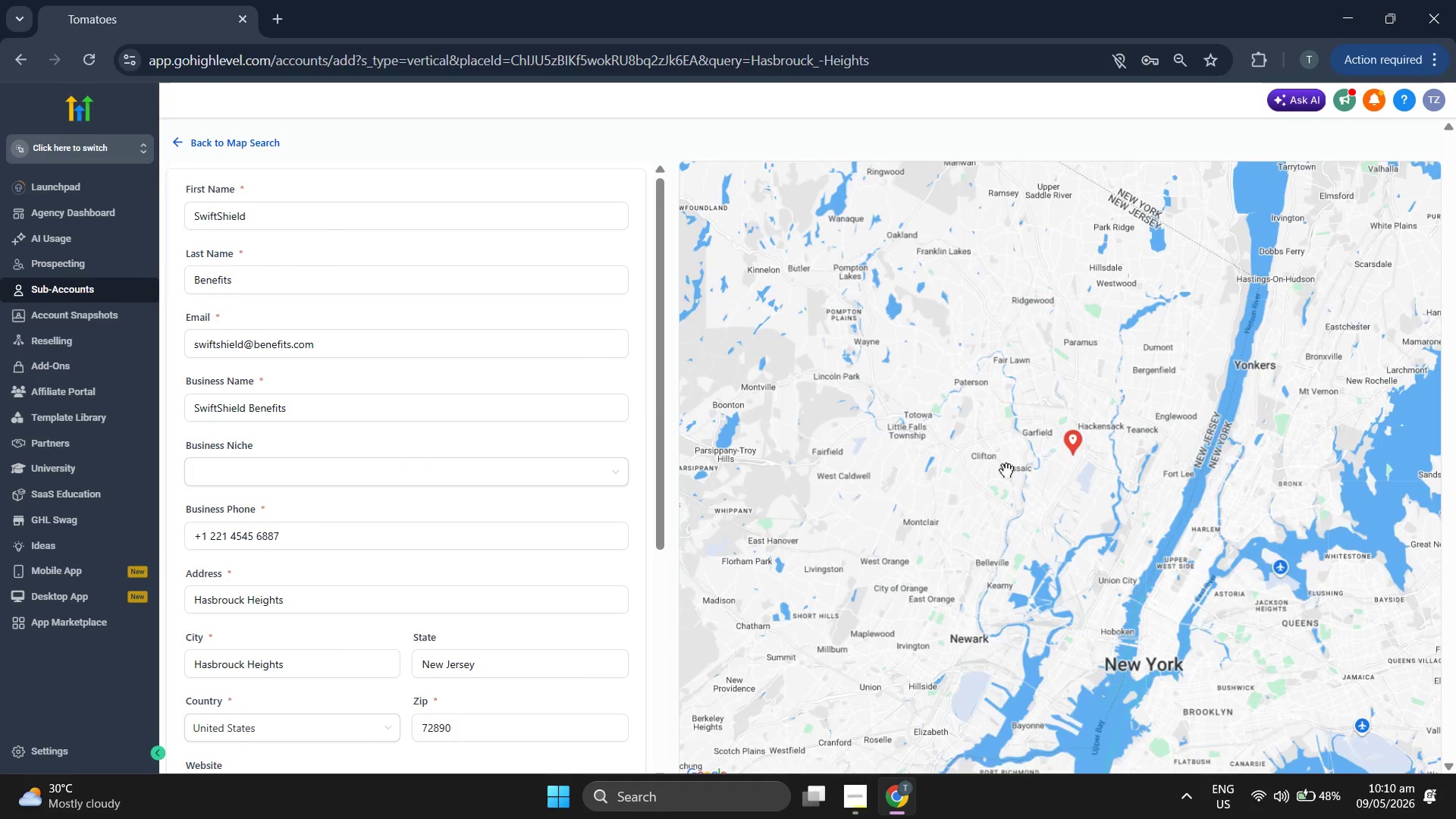 
scroll: coordinate [1007, 470], scroll_direction: up, amount: 1.0
 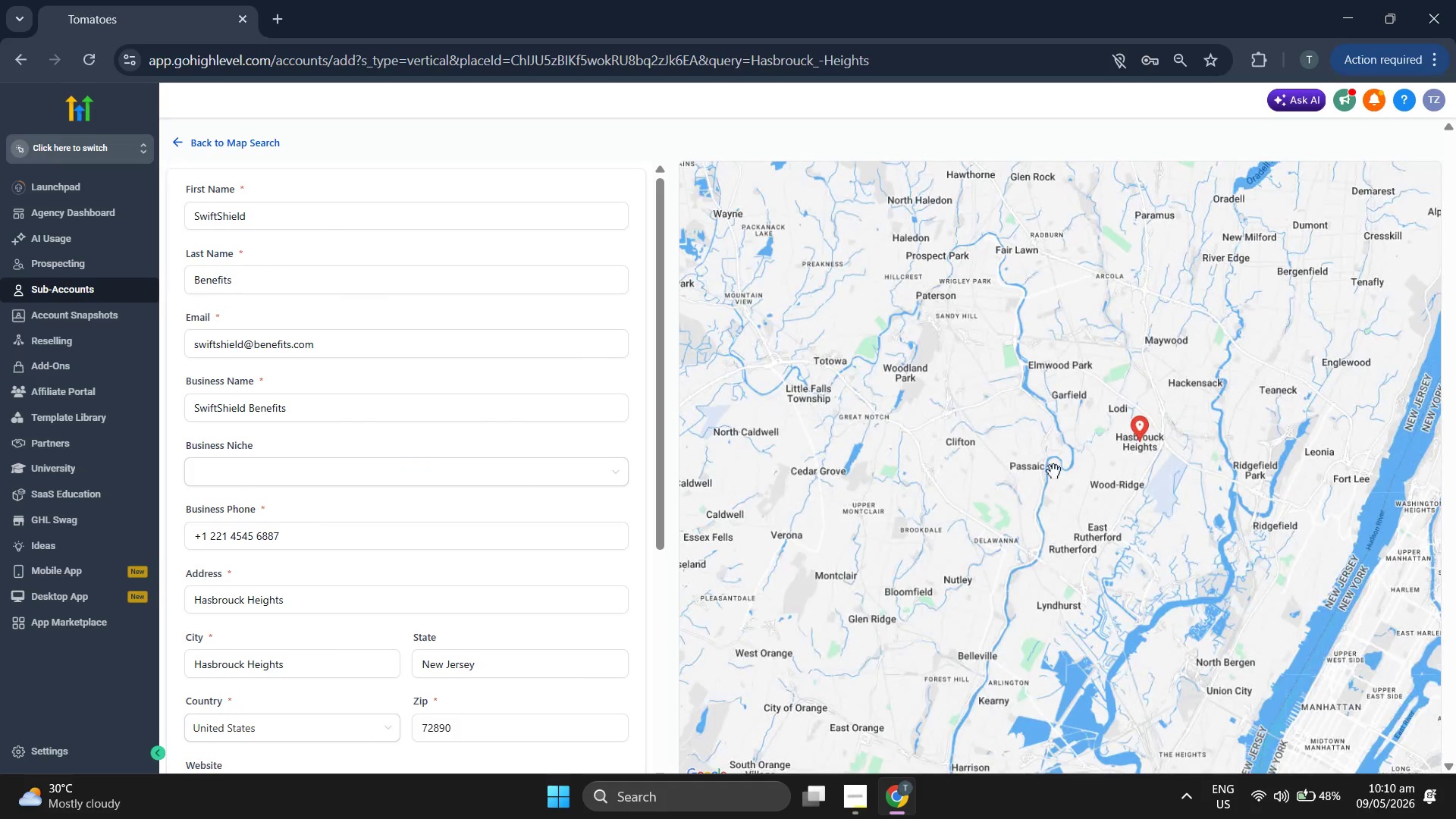 
left_click_drag(start_coordinate=[1068, 475], to_coordinate=[1005, 477])
 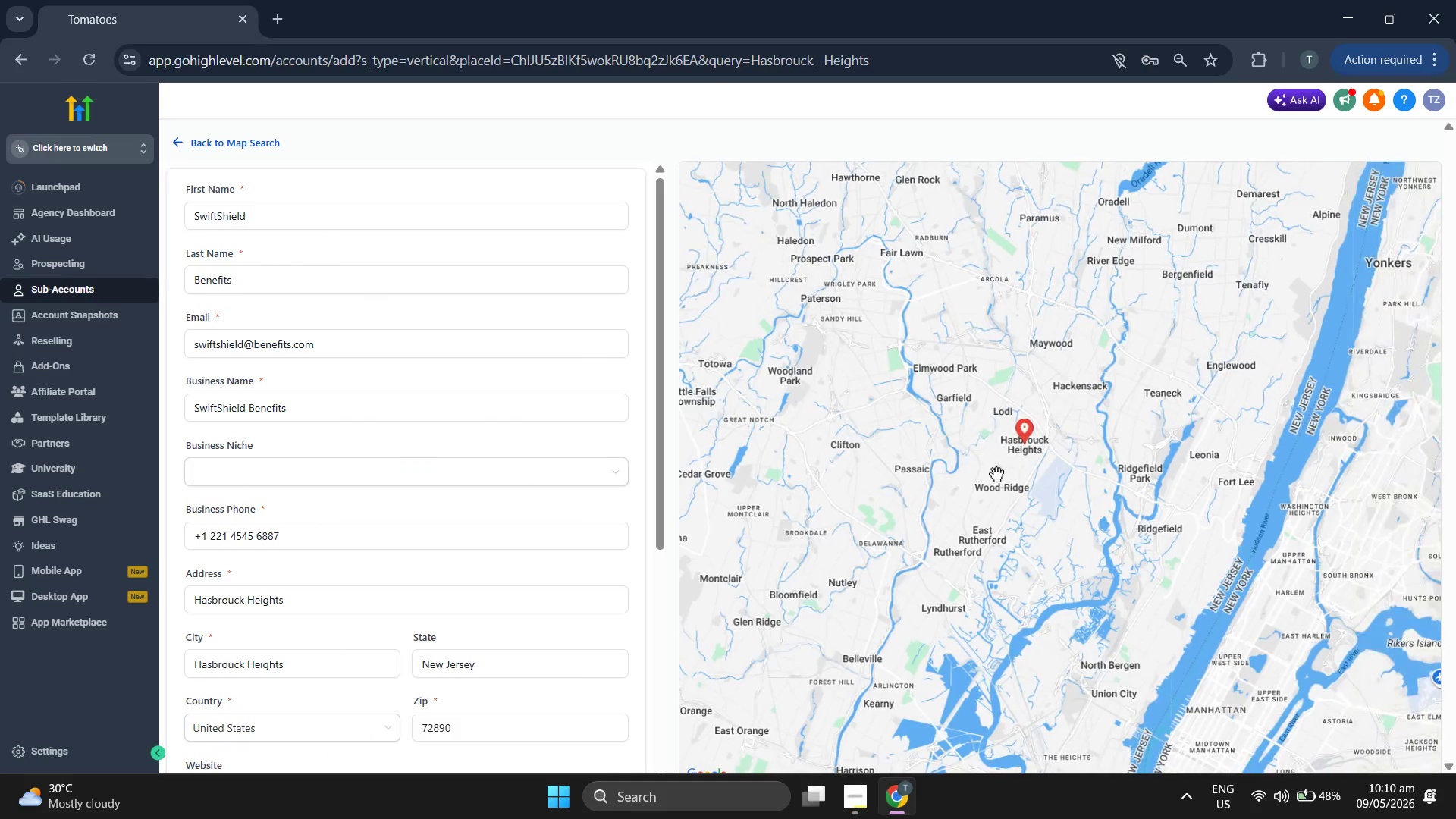 
scroll: coordinate [996, 474], scroll_direction: up, amount: 2.0
 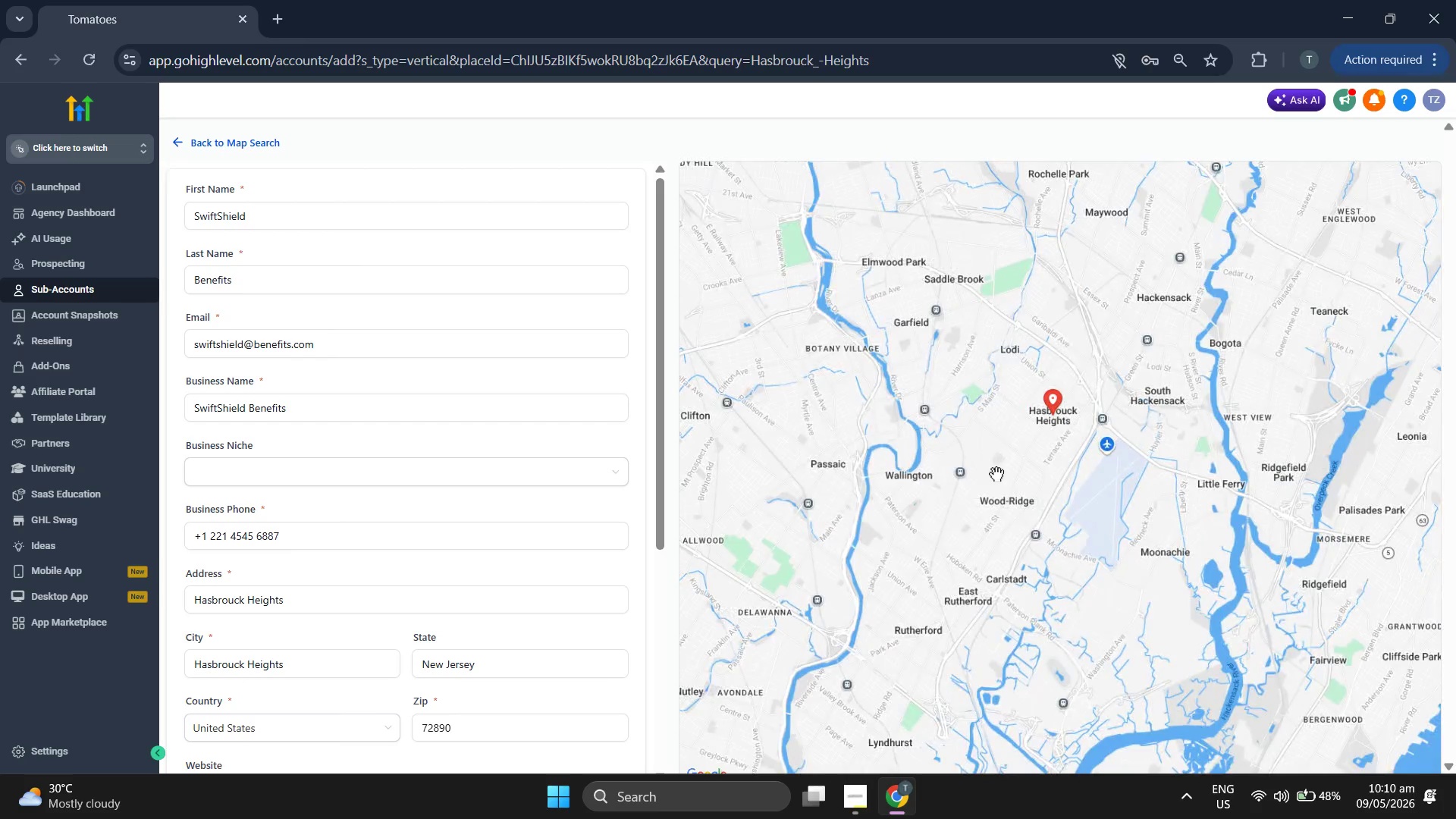 
left_click_drag(start_coordinate=[993, 474], to_coordinate=[968, 474])
 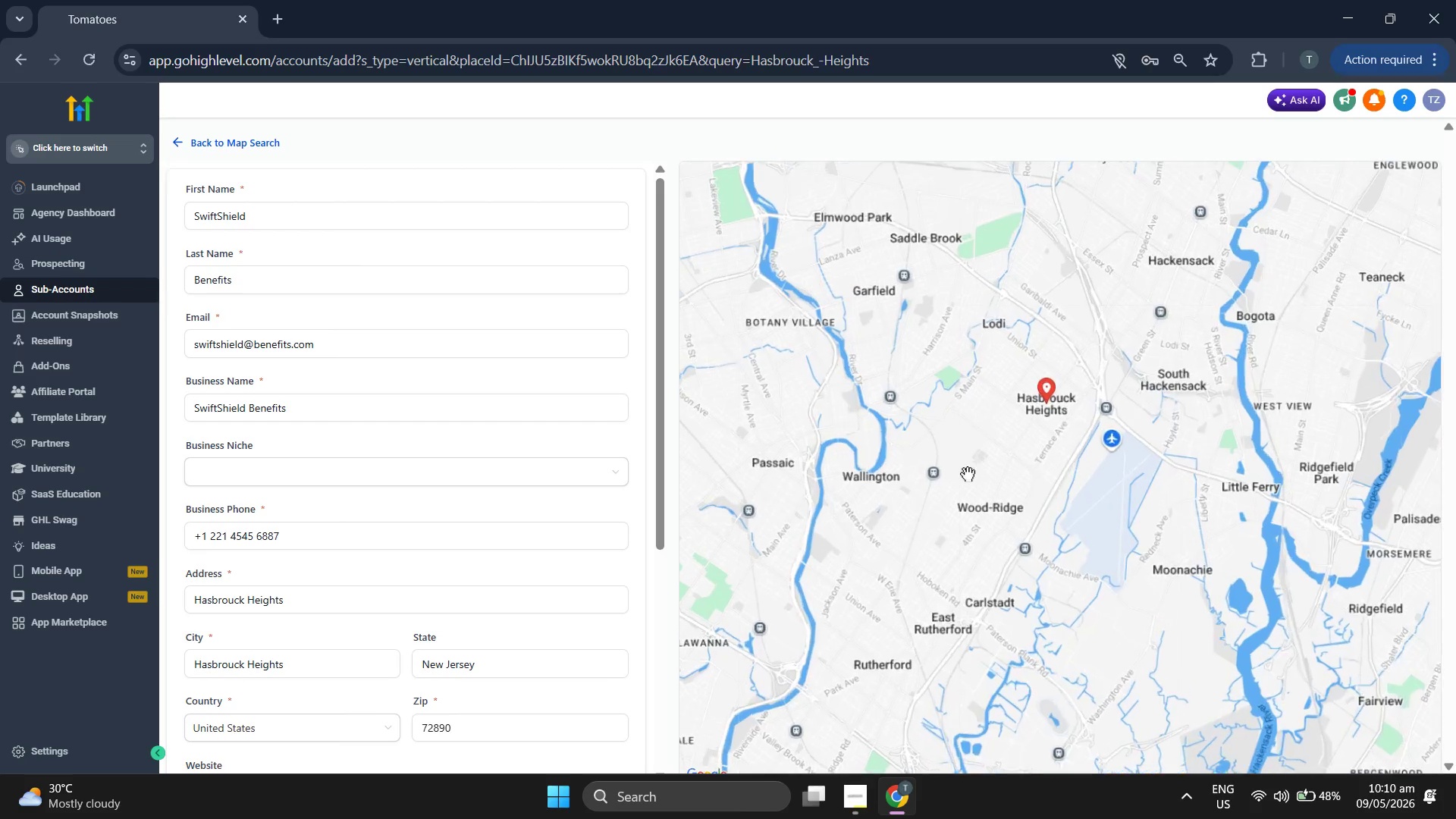 
scroll: coordinate [968, 474], scroll_direction: up, amount: 2.0
 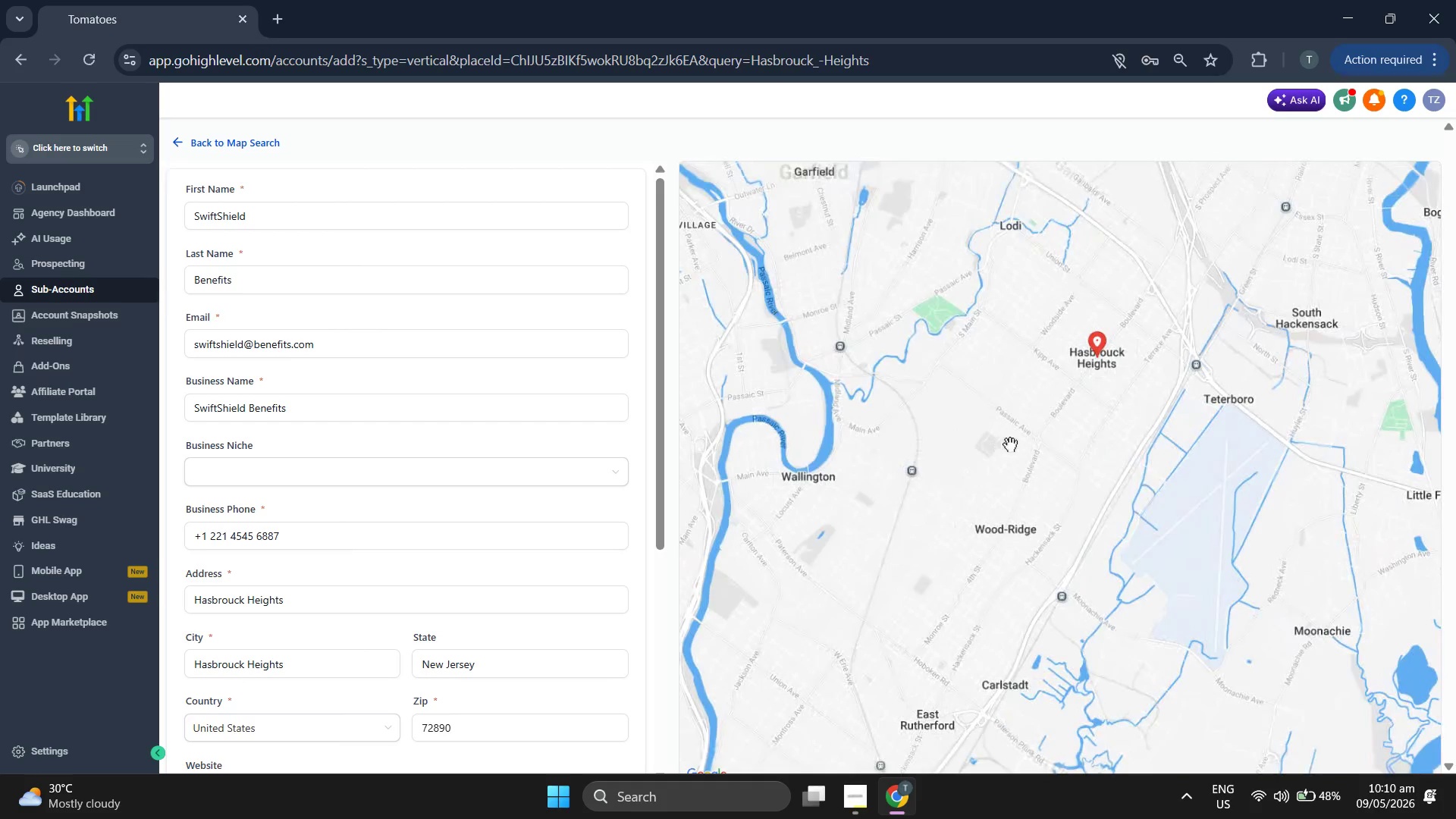 
left_click_drag(start_coordinate=[1015, 444], to_coordinate=[985, 444])
 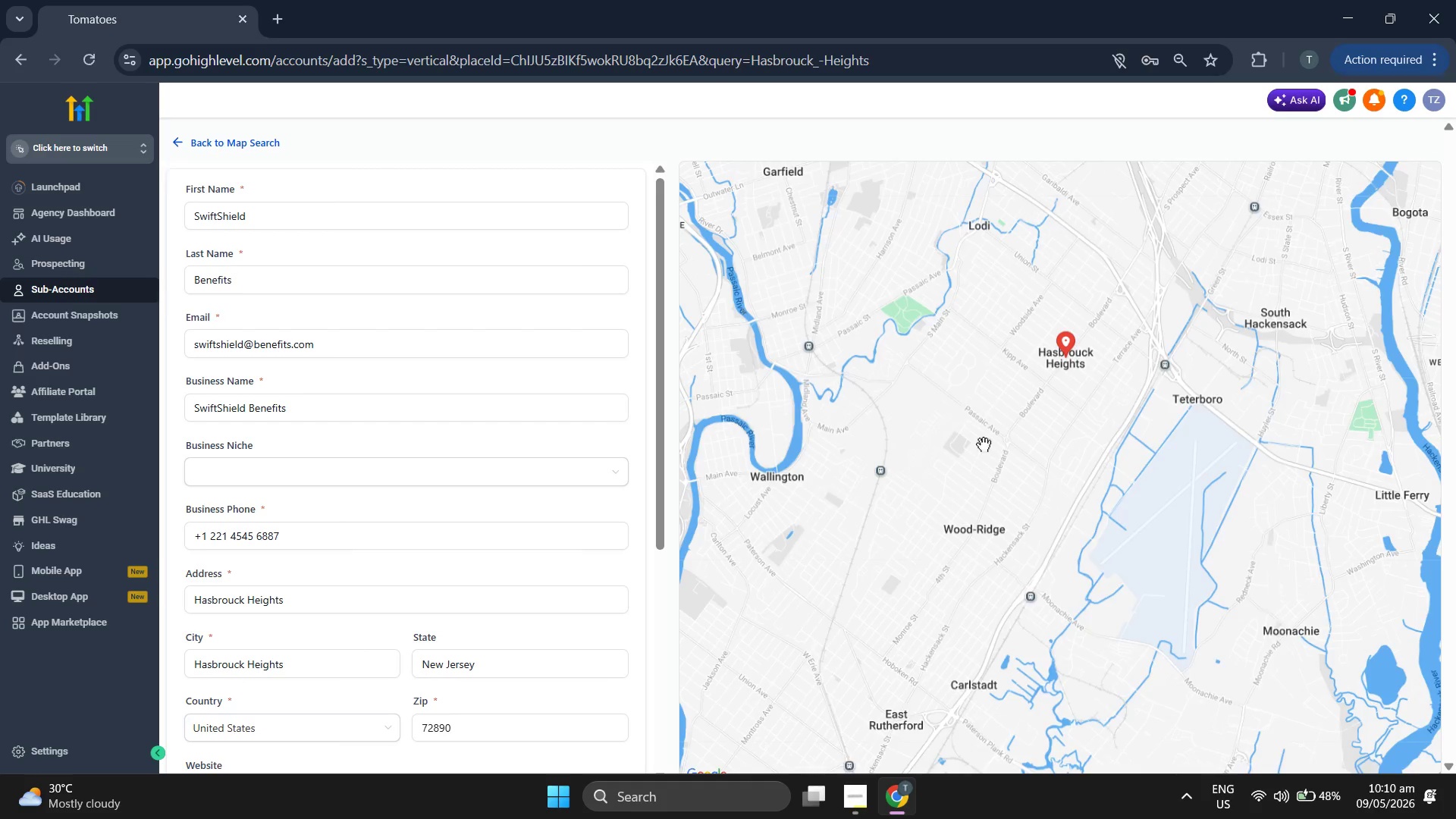 
scroll: coordinate [984, 444], scroll_direction: down, amount: 3.0
 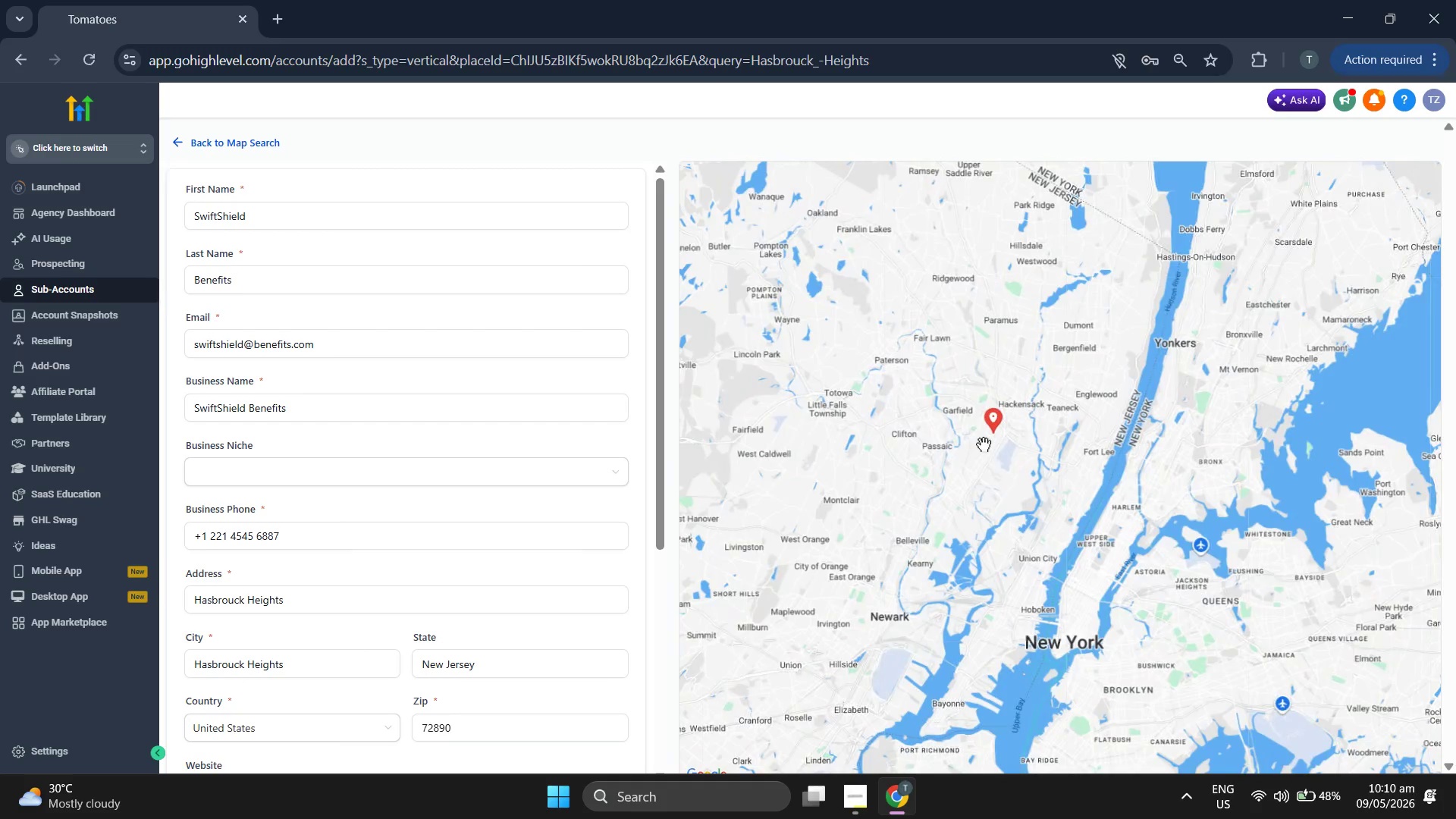 
left_click_drag(start_coordinate=[1021, 469], to_coordinate=[1010, 472])
 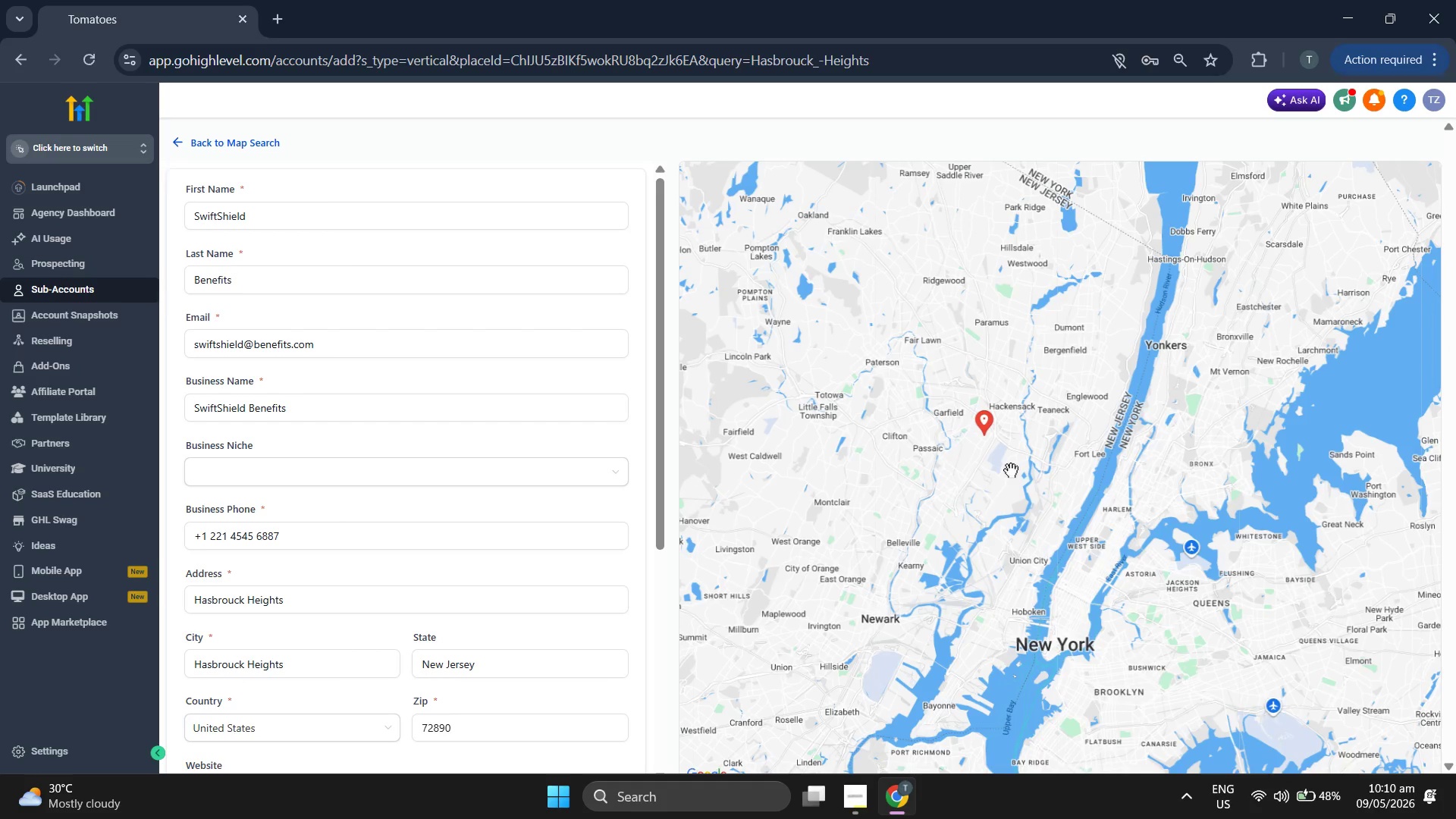 
scroll: coordinate [1011, 470], scroll_direction: down, amount: 1.0
 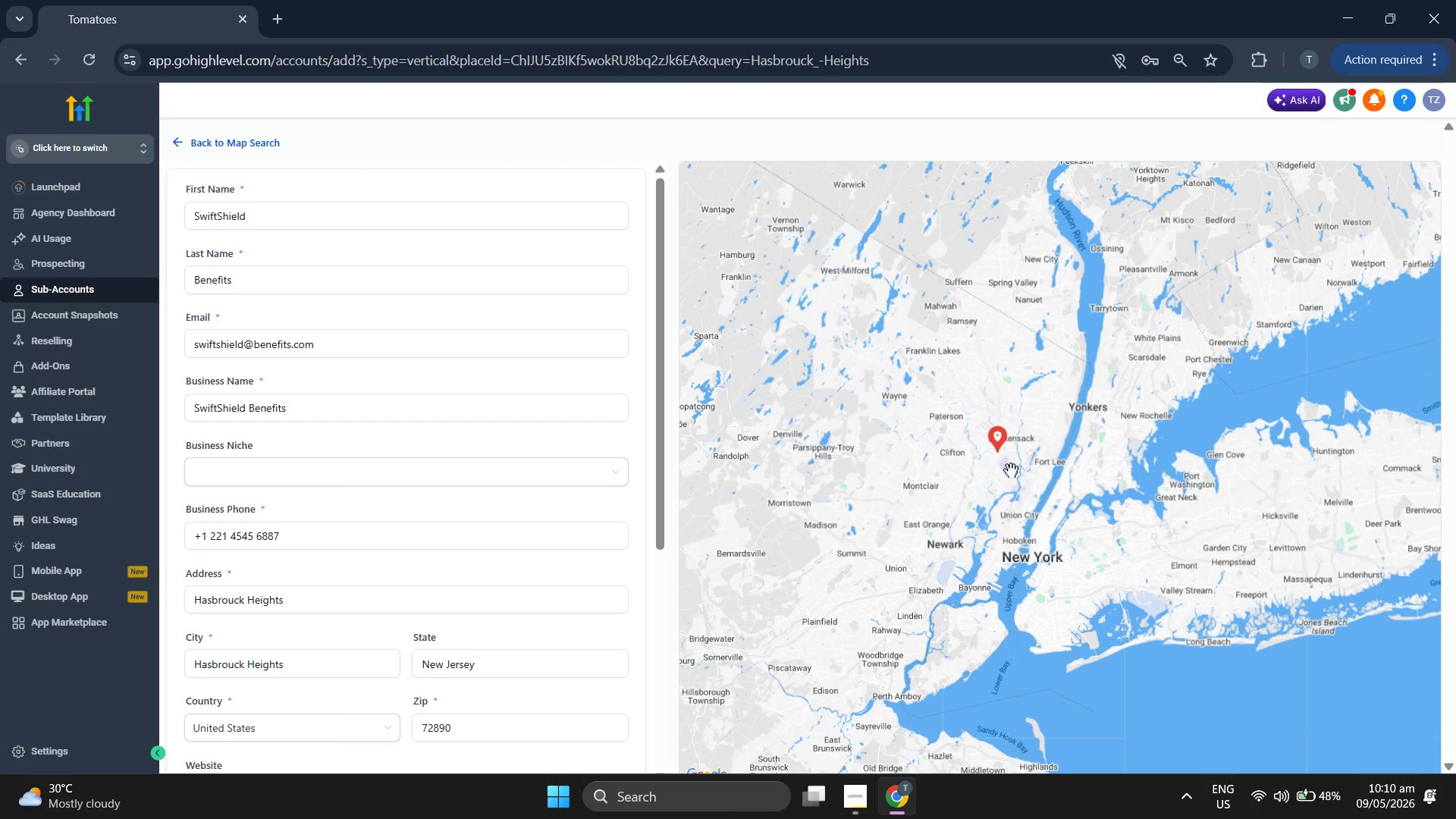 
scroll: coordinate [1011, 470], scroll_direction: up, amount: 1.0
 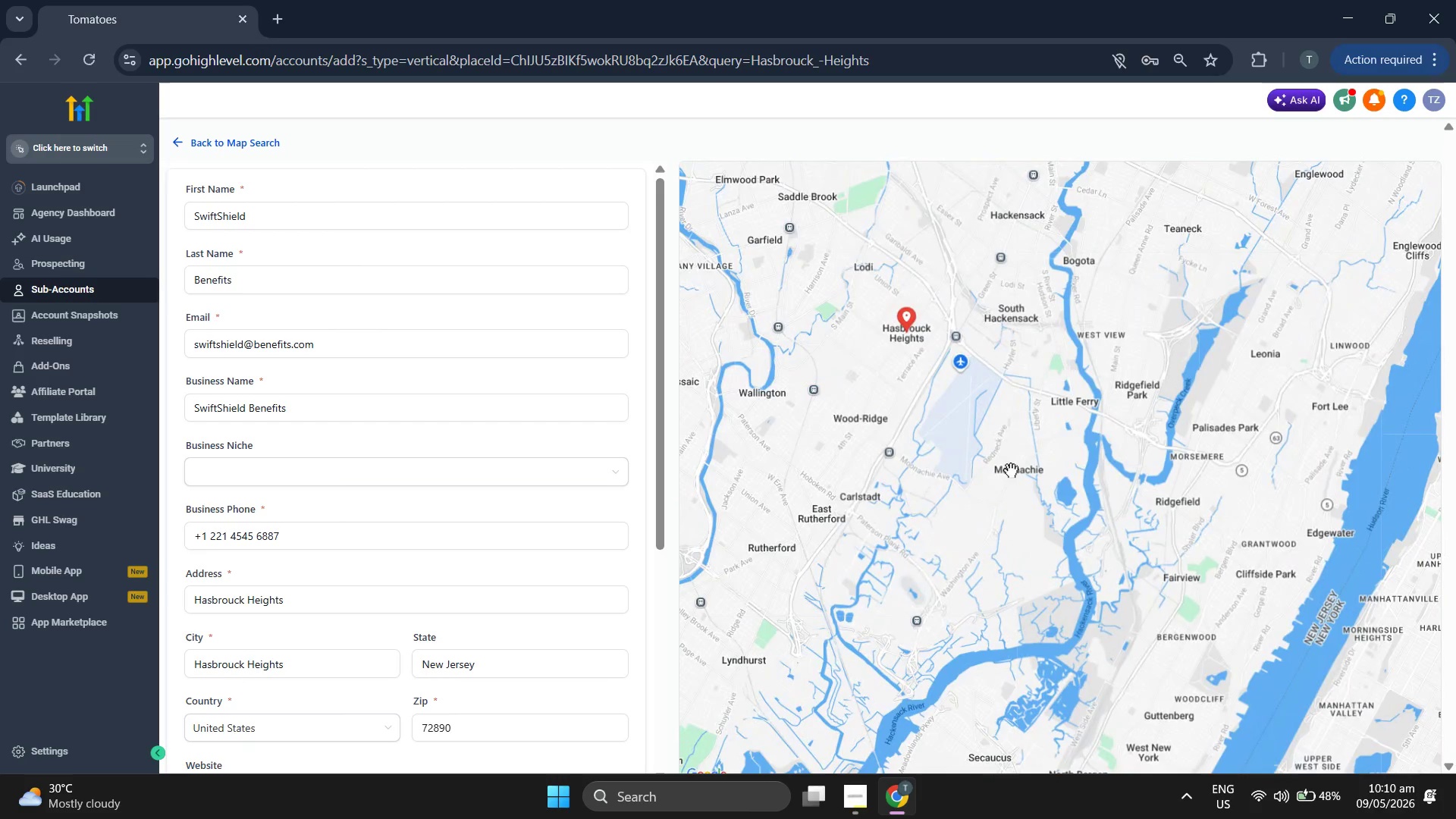 
wait(8.47)
 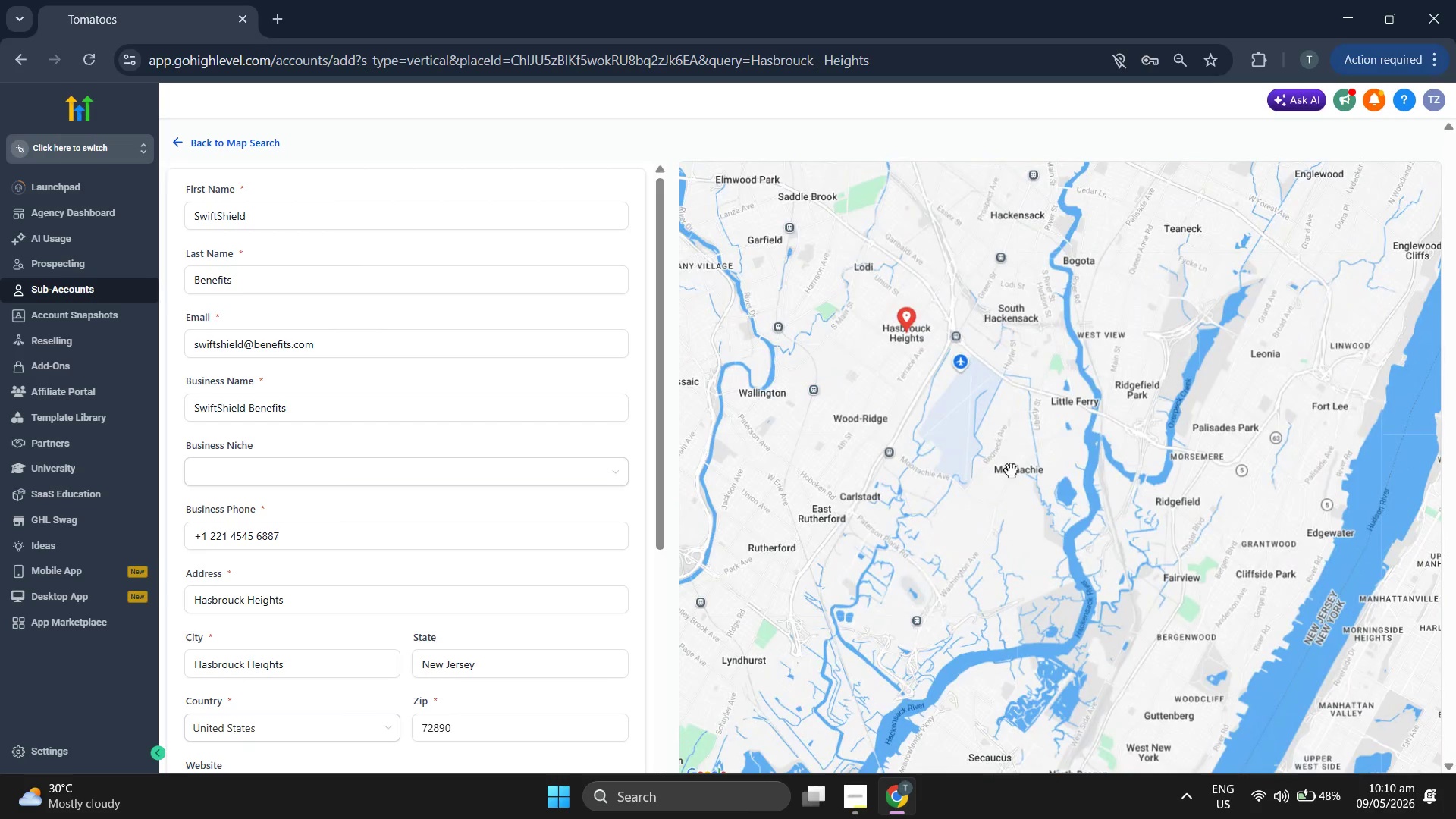 
scroll: coordinate [1009, 473], scroll_direction: down, amount: 3.0
 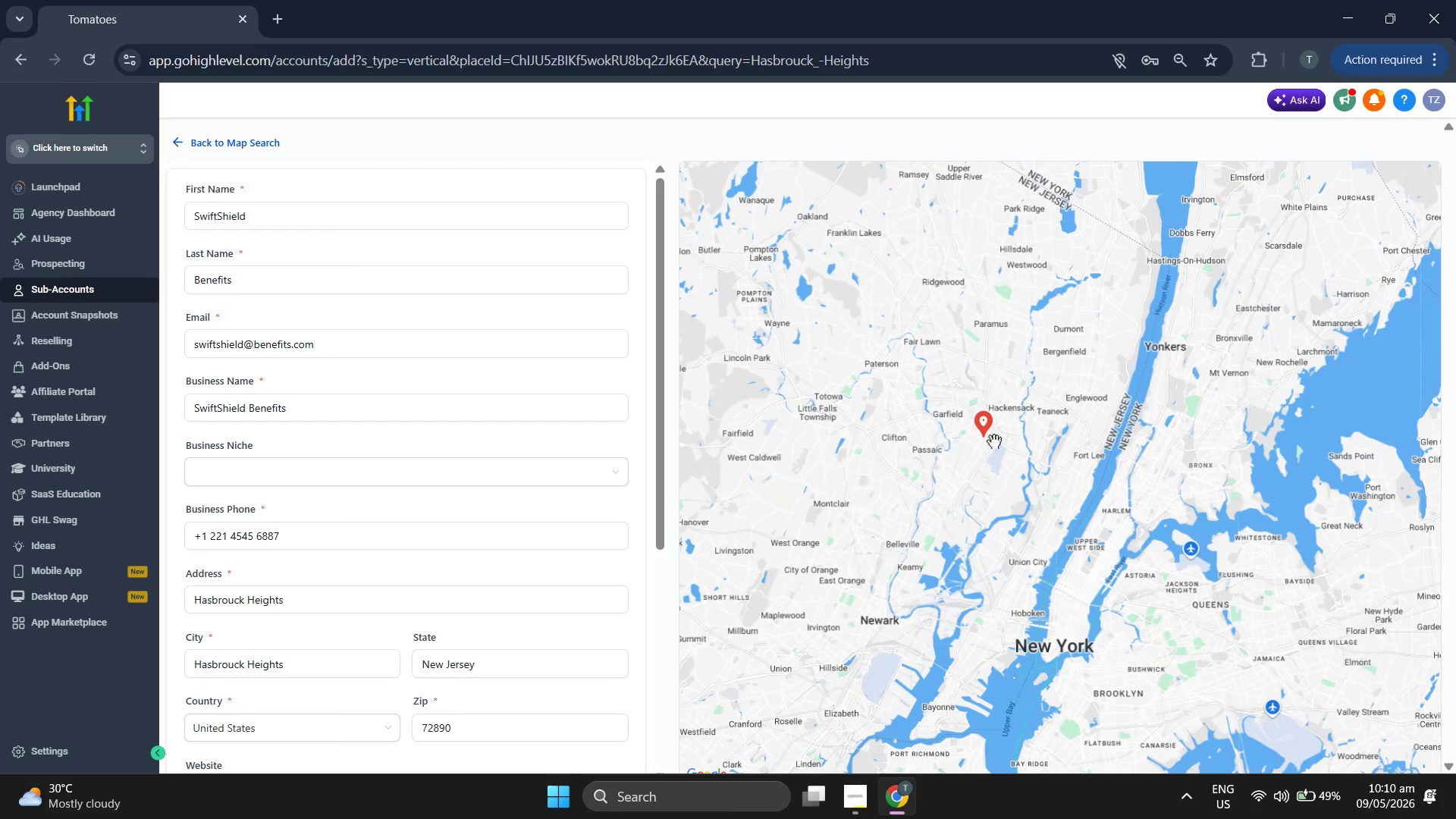 
left_click_drag(start_coordinate=[1034, 526], to_coordinate=[1006, 488])
 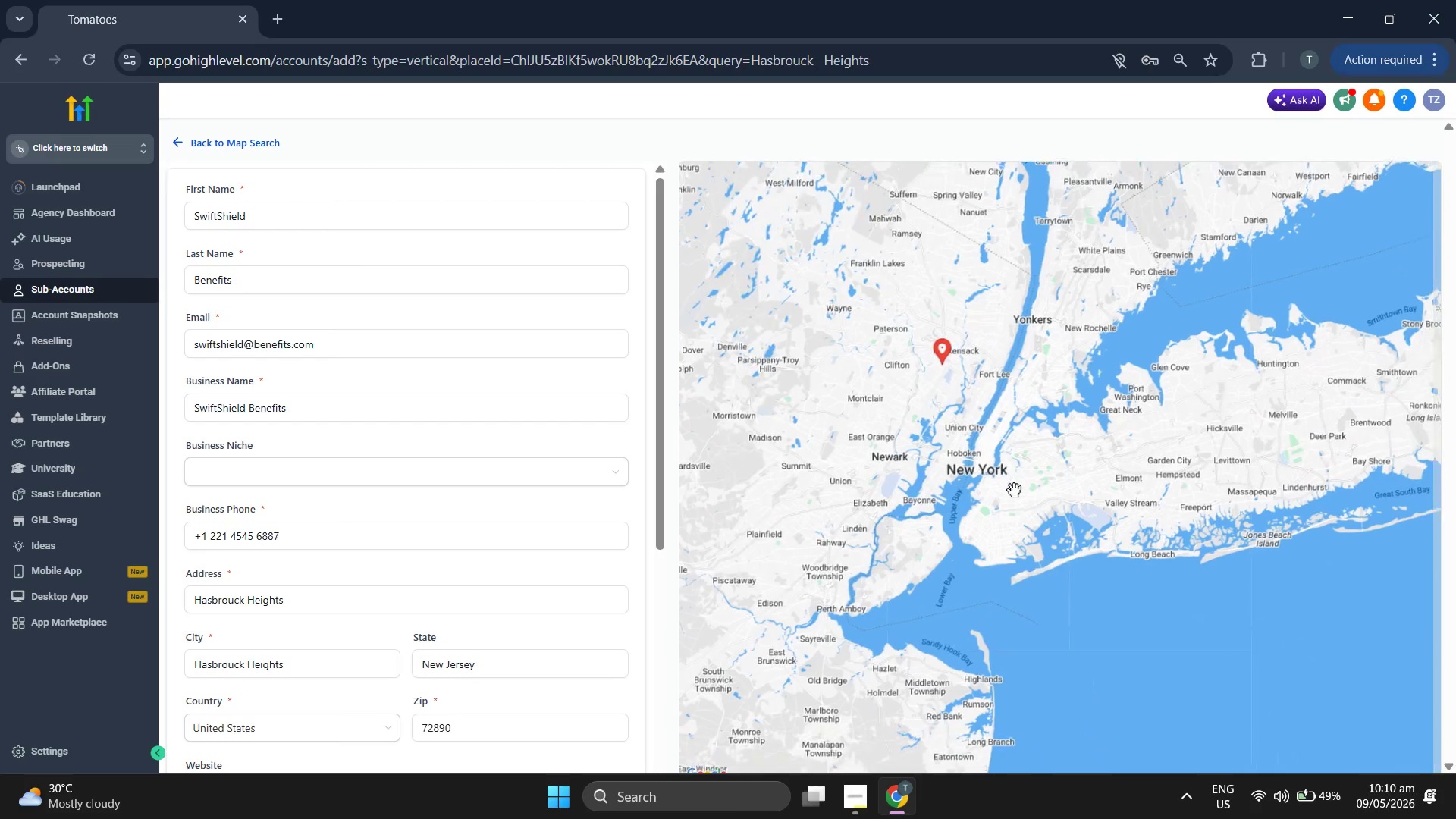 
scroll: coordinate [1006, 438], scroll_direction: down, amount: 1.0
 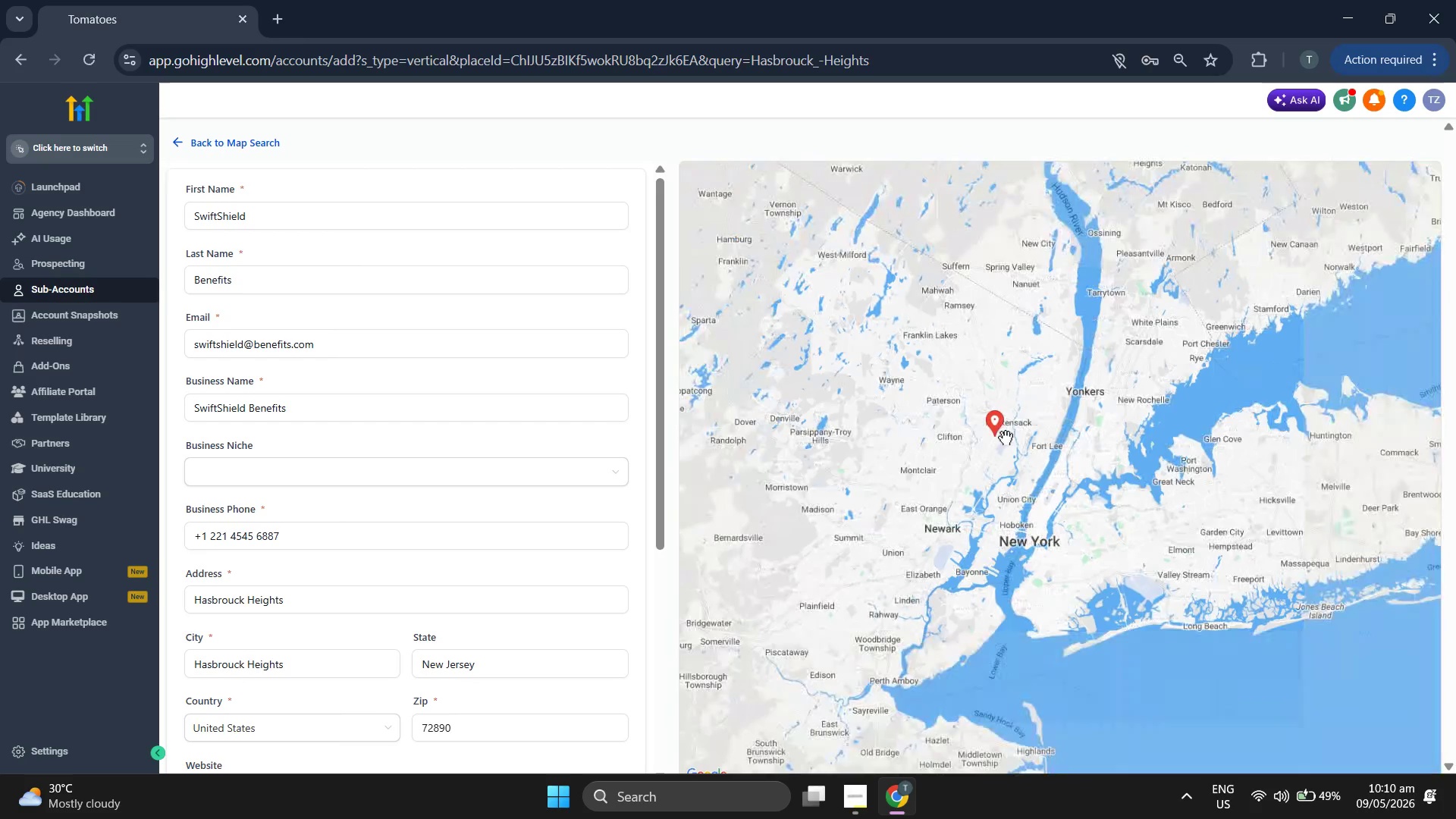 
scroll: coordinate [1014, 489], scroll_direction: up, amount: 3.0
 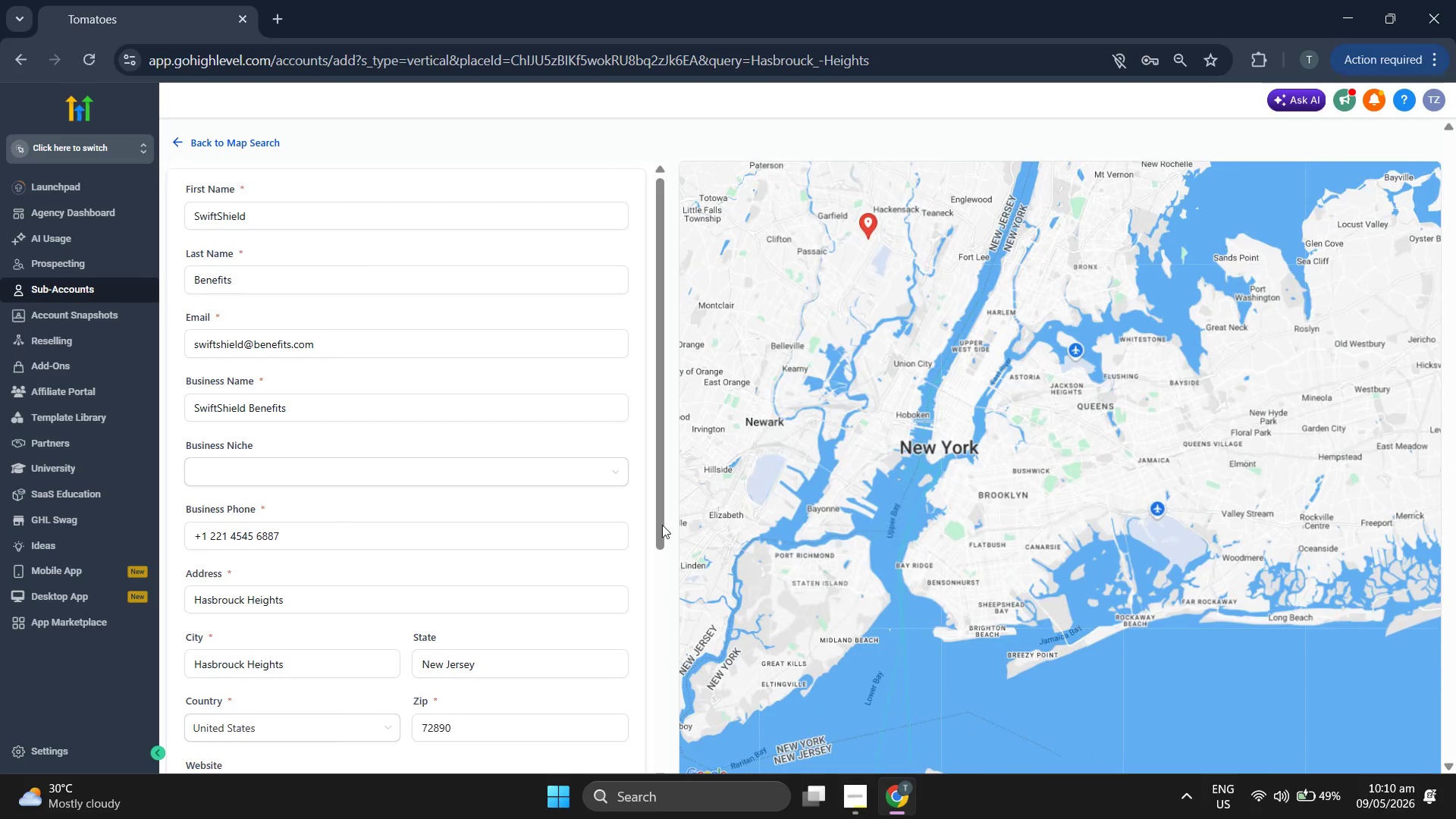 
scroll: coordinate [615, 520], scroll_direction: down, amount: 8.0
 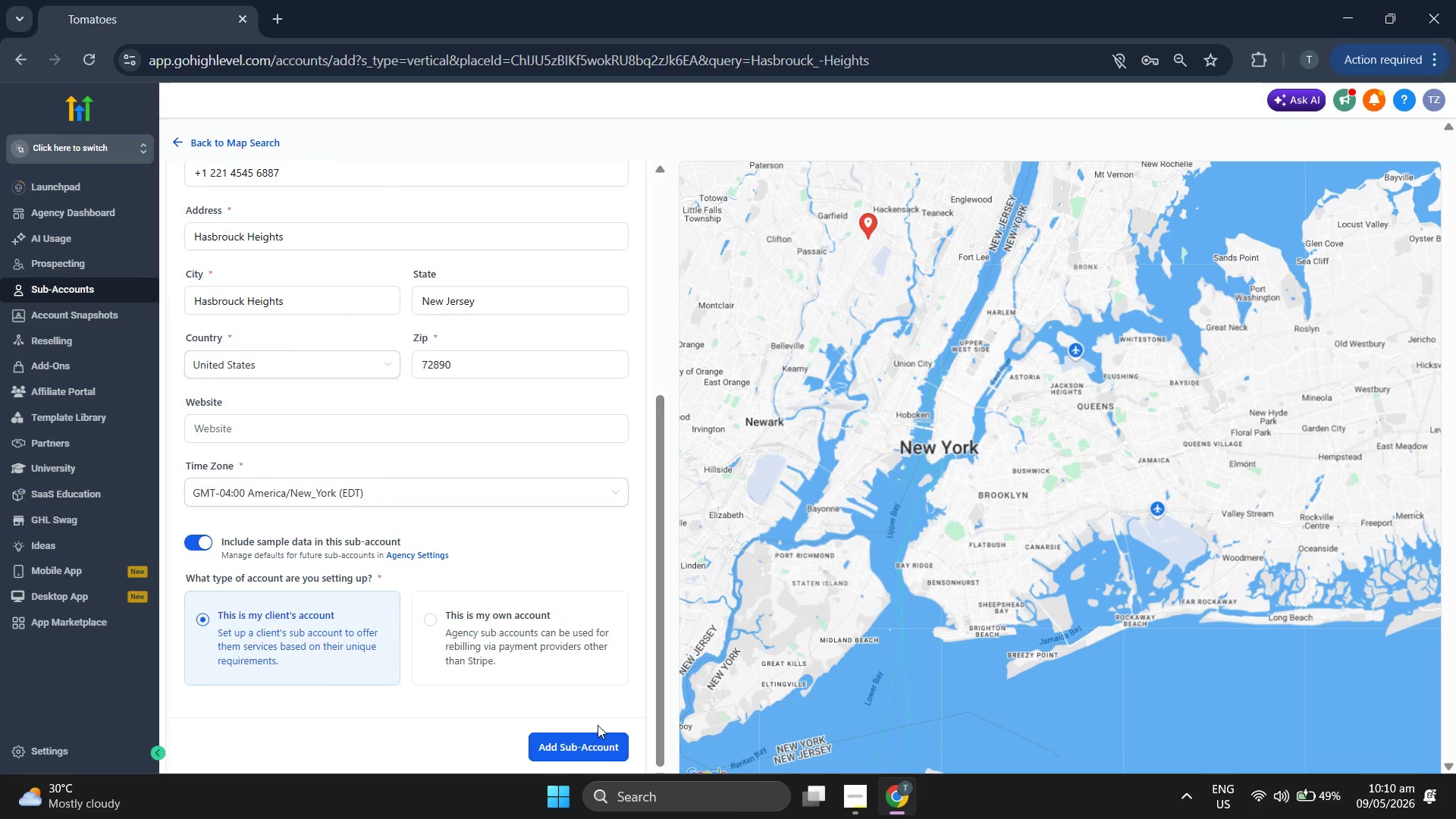 
left_click([601, 739])
 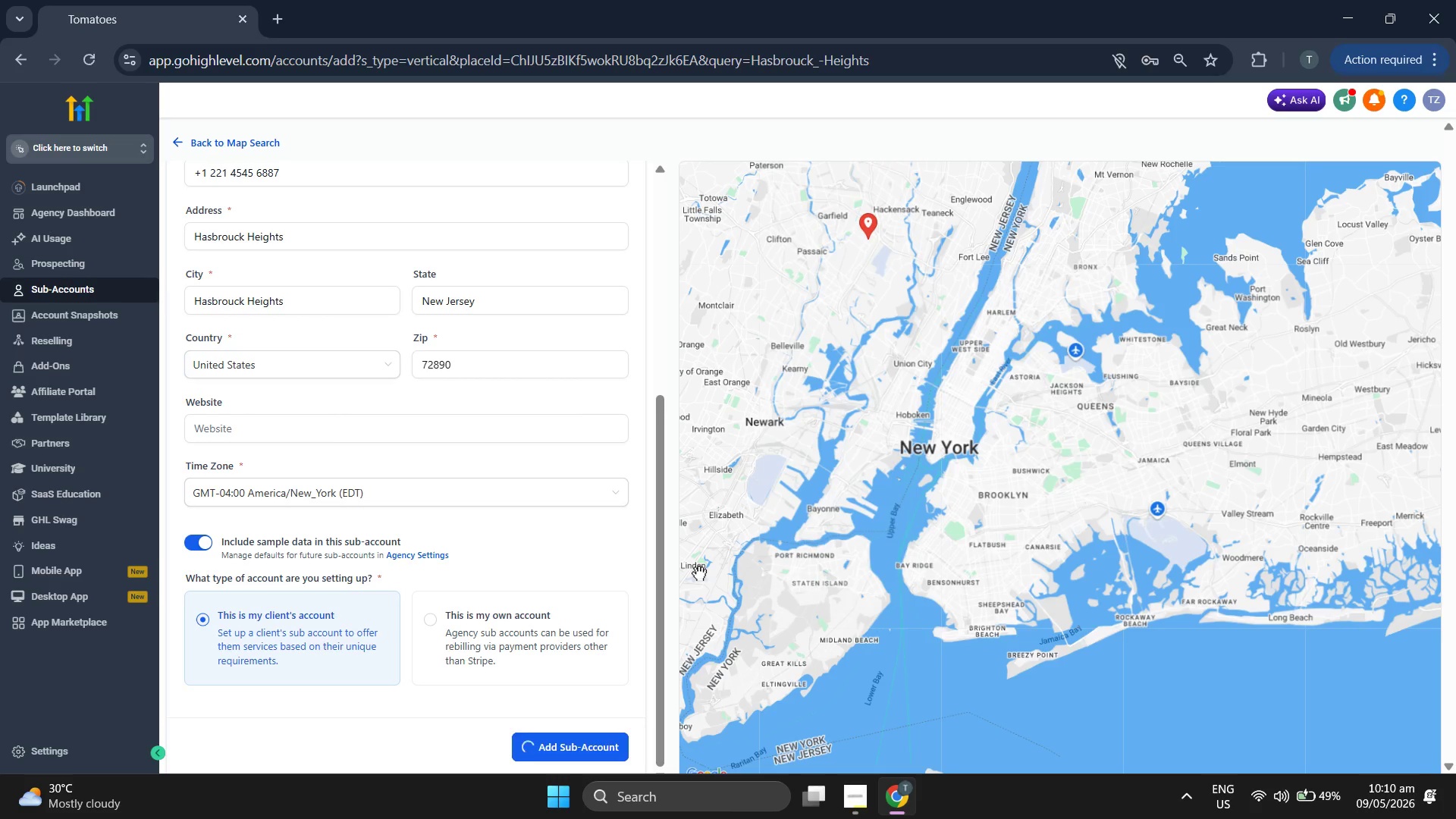 
wait(7.37)
 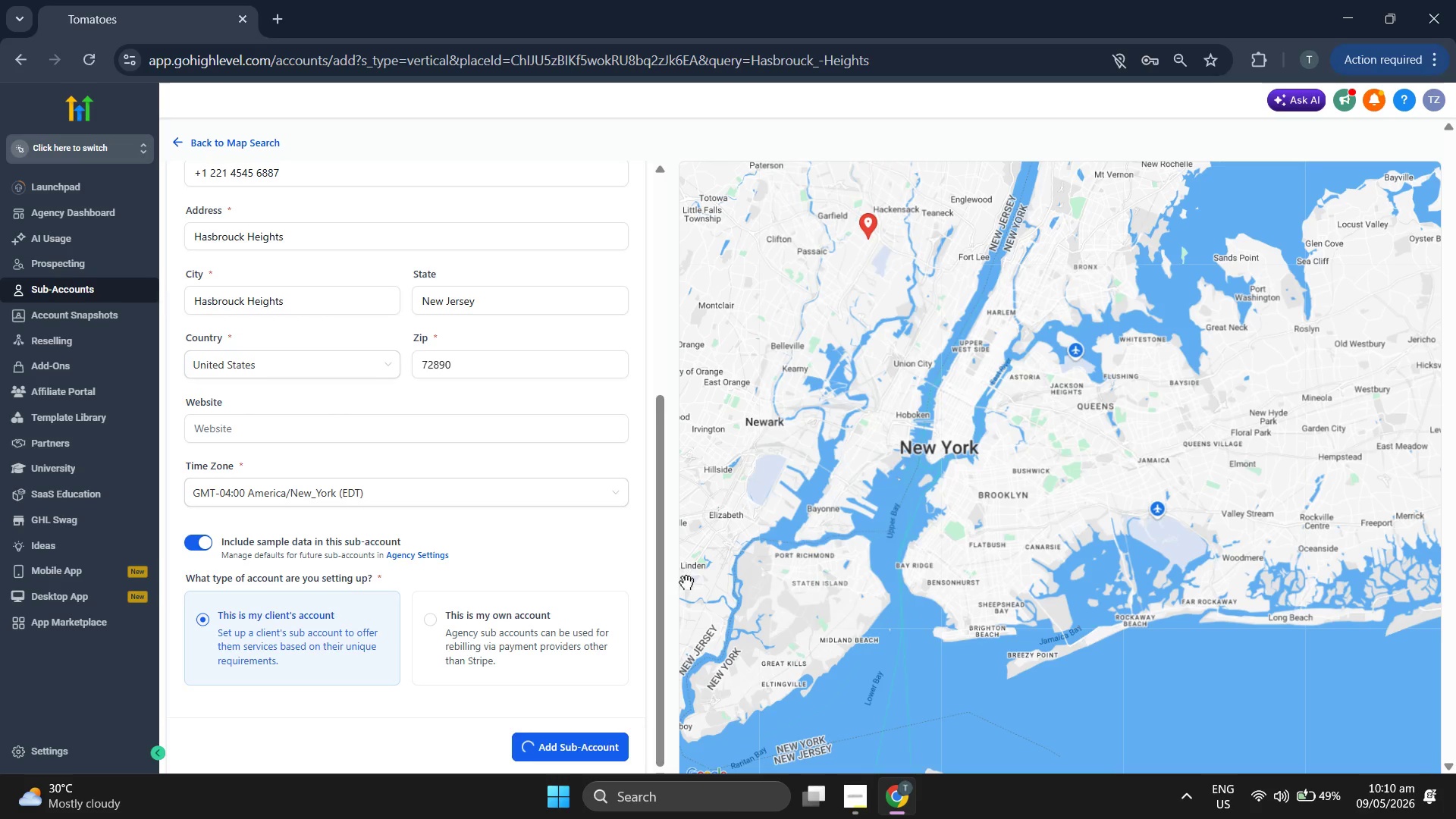 
mouse_move([570, 500])
 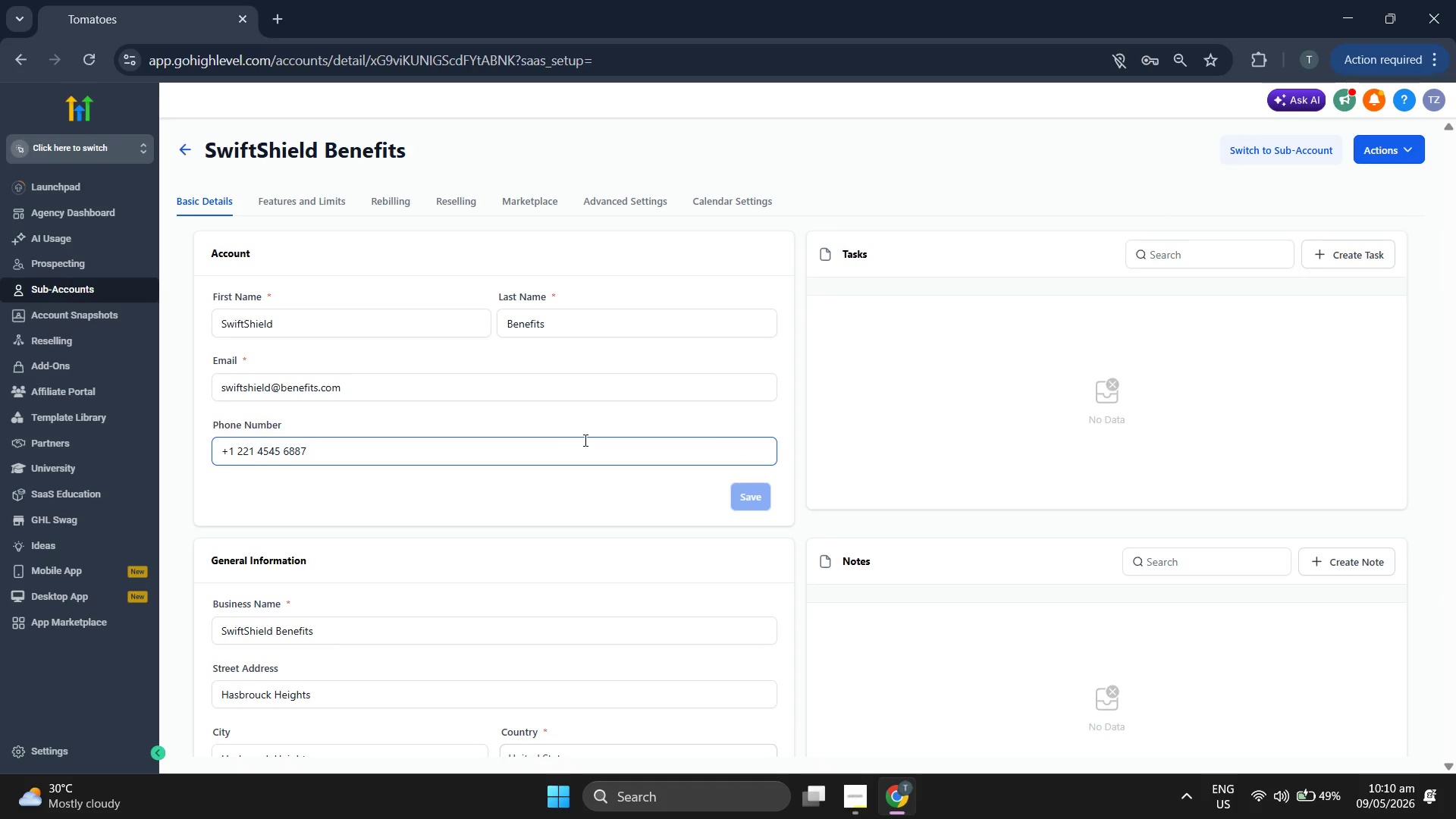 
scroll: coordinate [886, 461], scroll_direction: up, amount: 1.0
 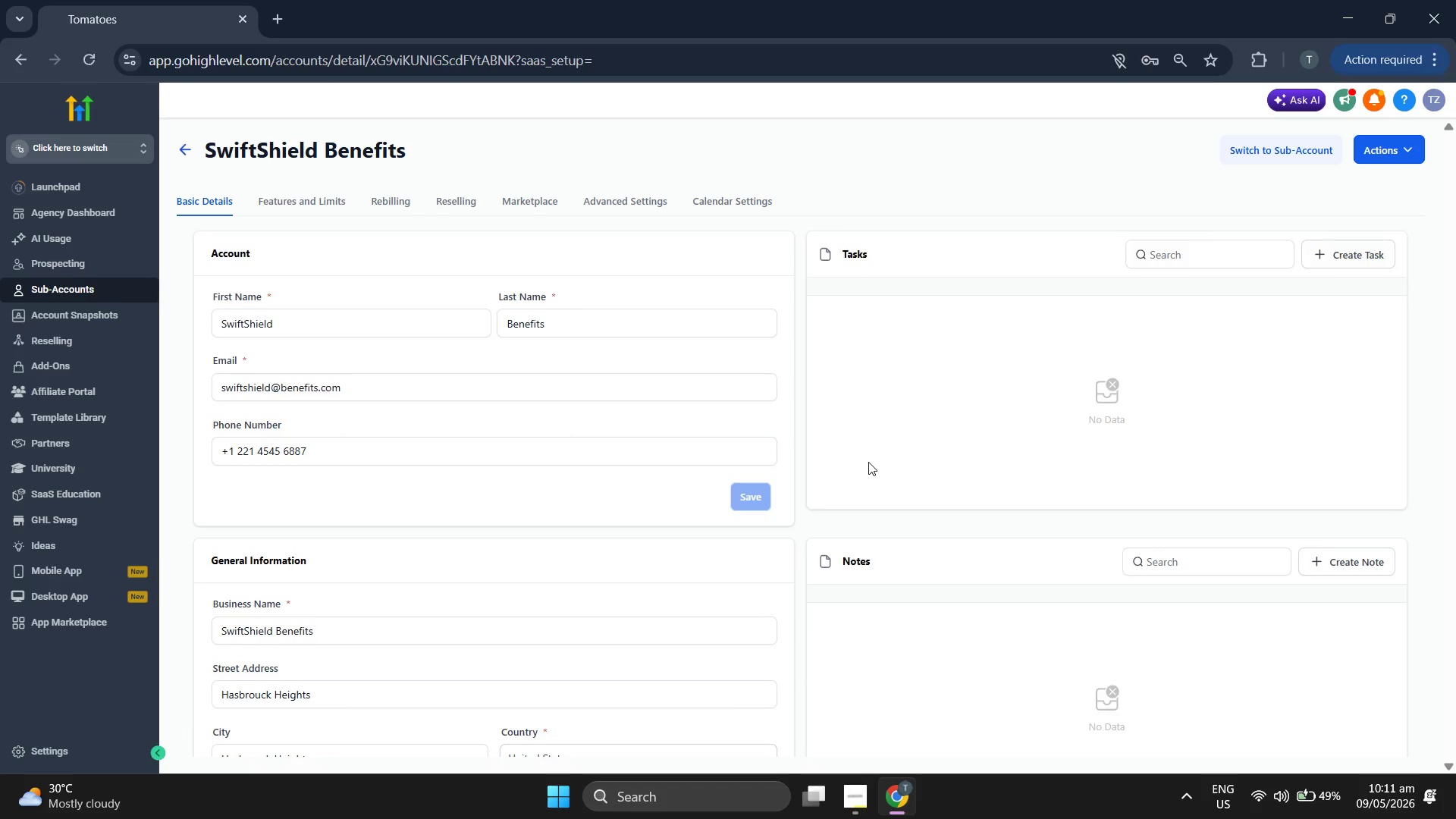 
scroll: coordinate [875, 453], scroll_direction: down, amount: 4.0
 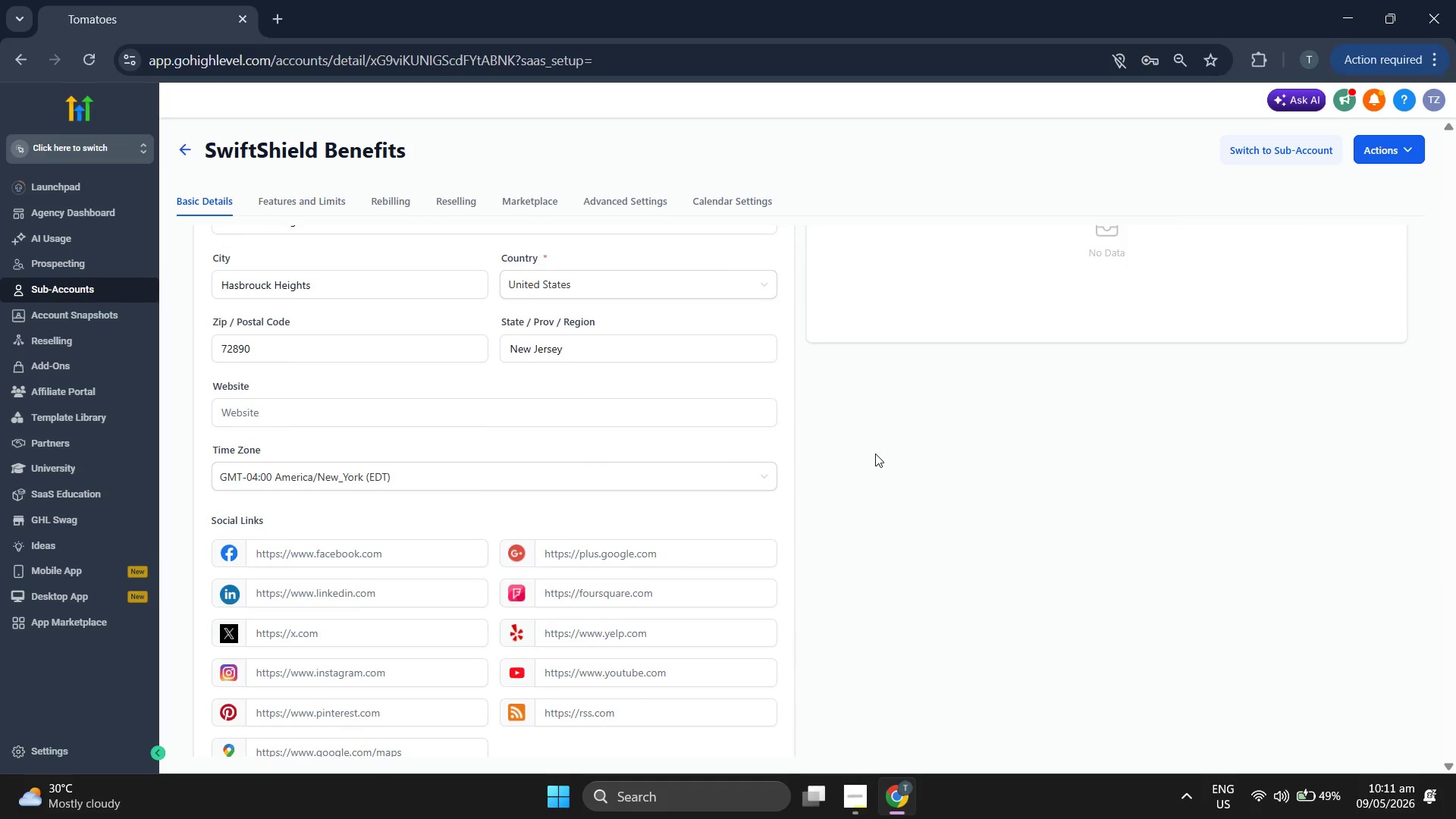 
scroll: coordinate [868, 453], scroll_direction: up, amount: 5.0
 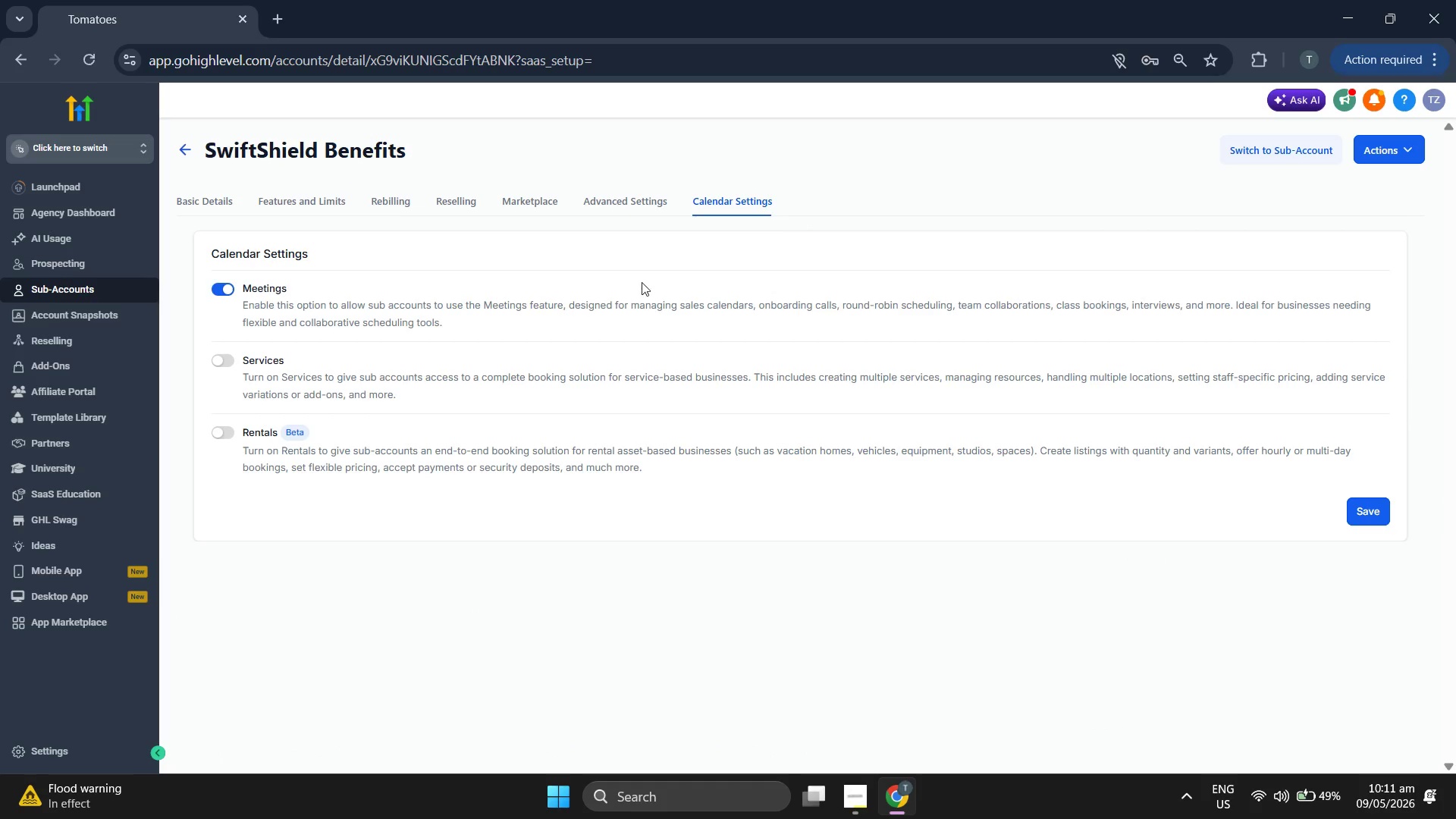 
wait(5.09)
 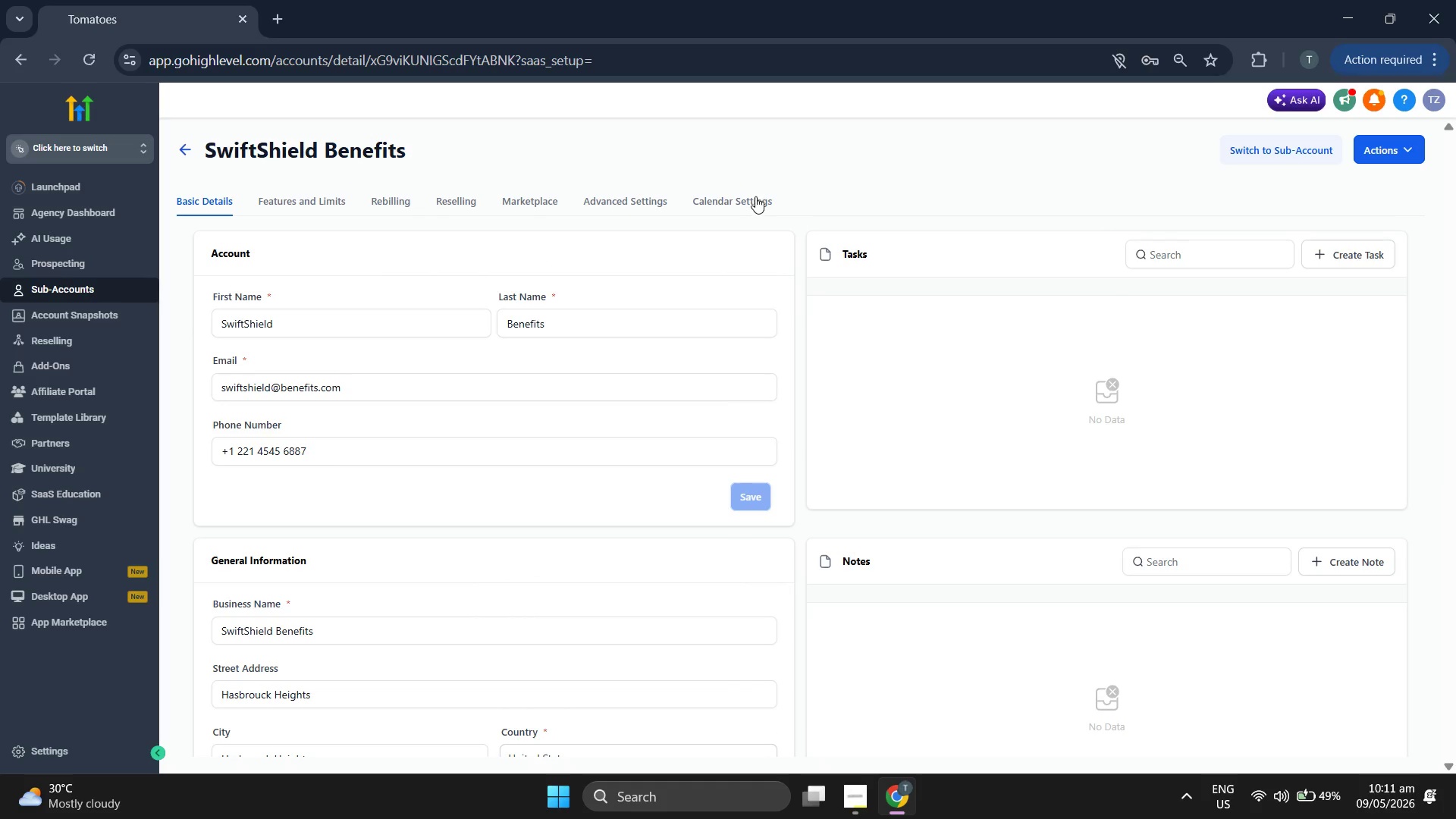 
left_click([615, 195])
 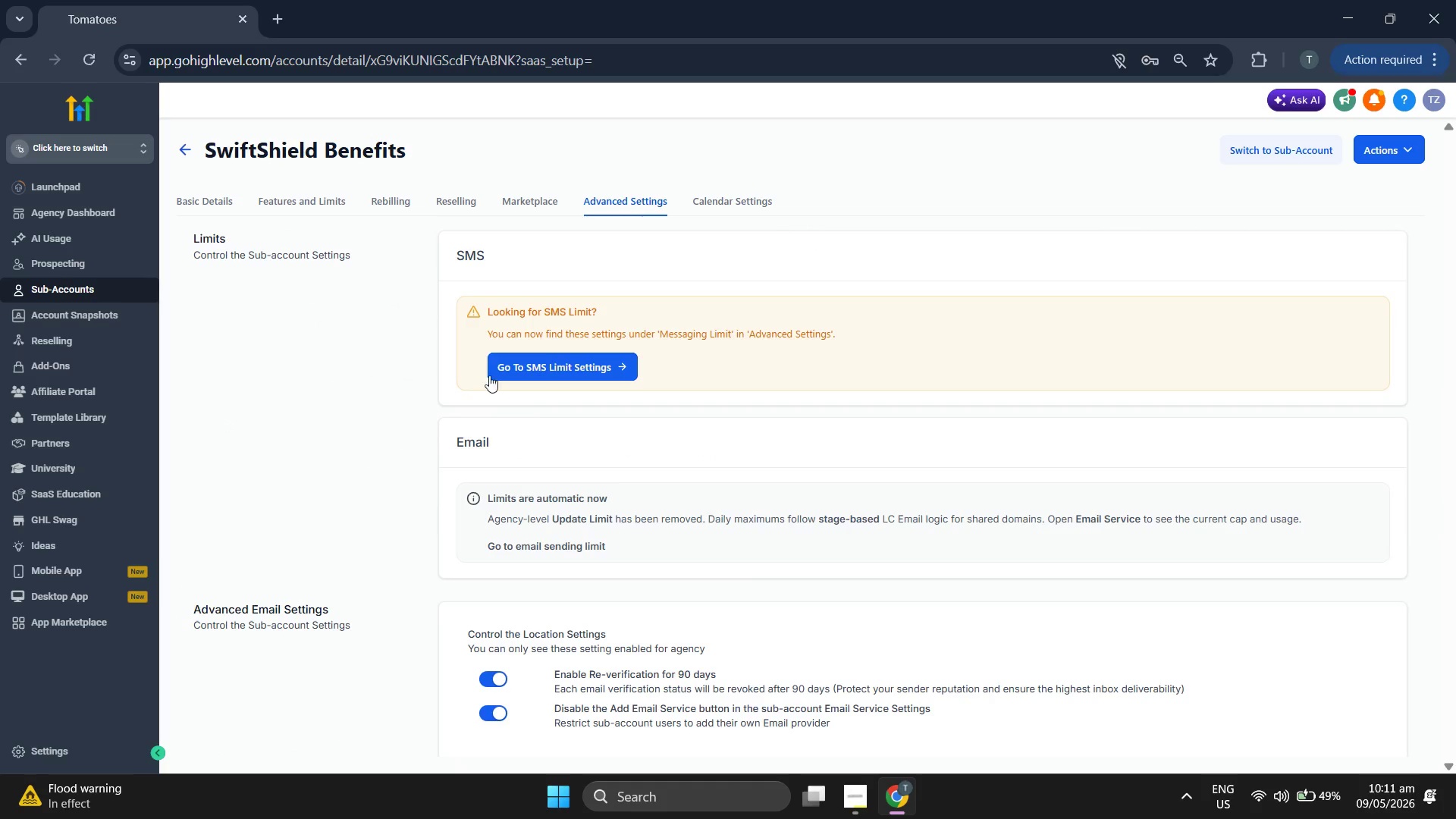 
left_click([381, 209])
 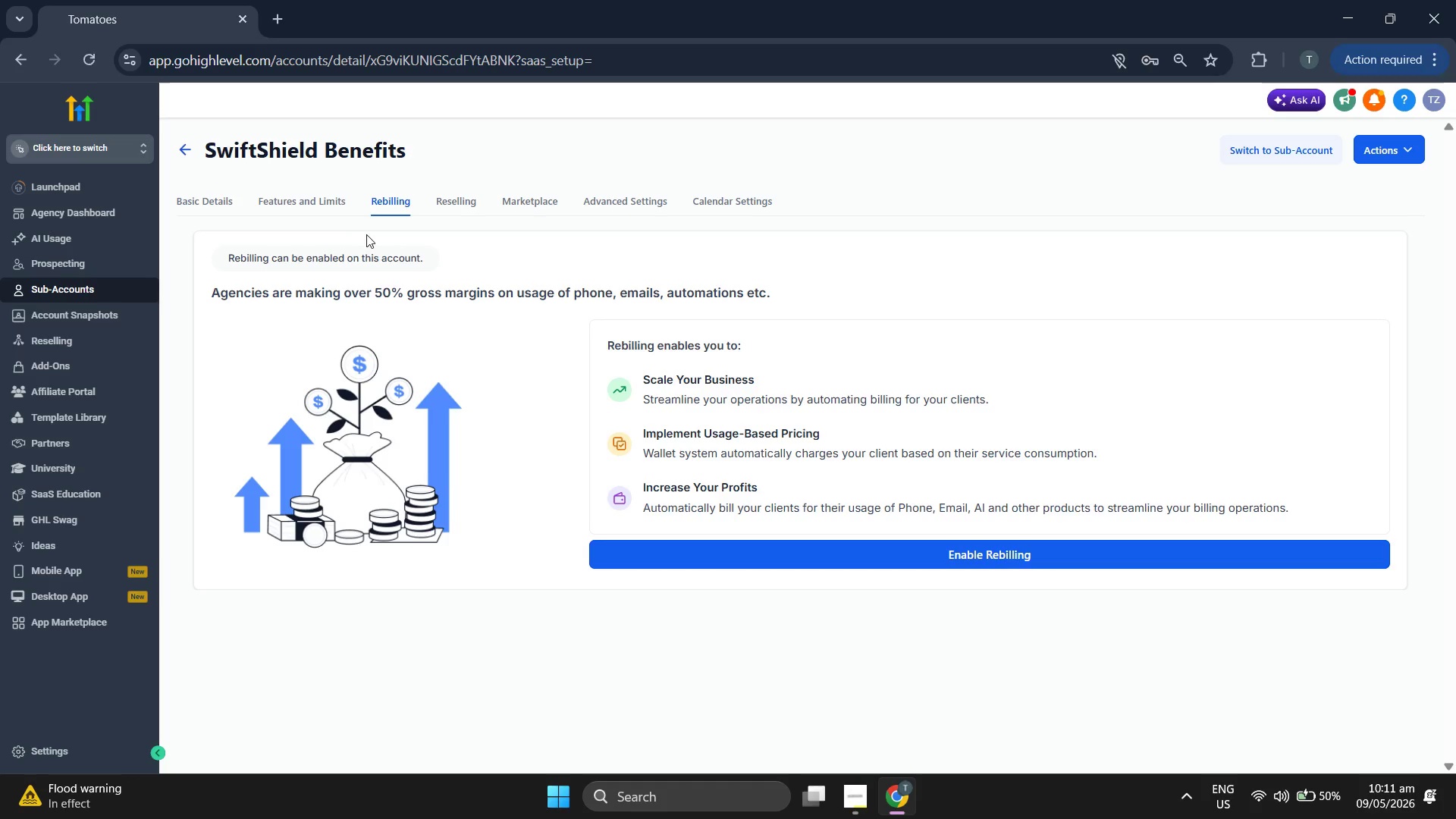 
left_click([188, 215])
 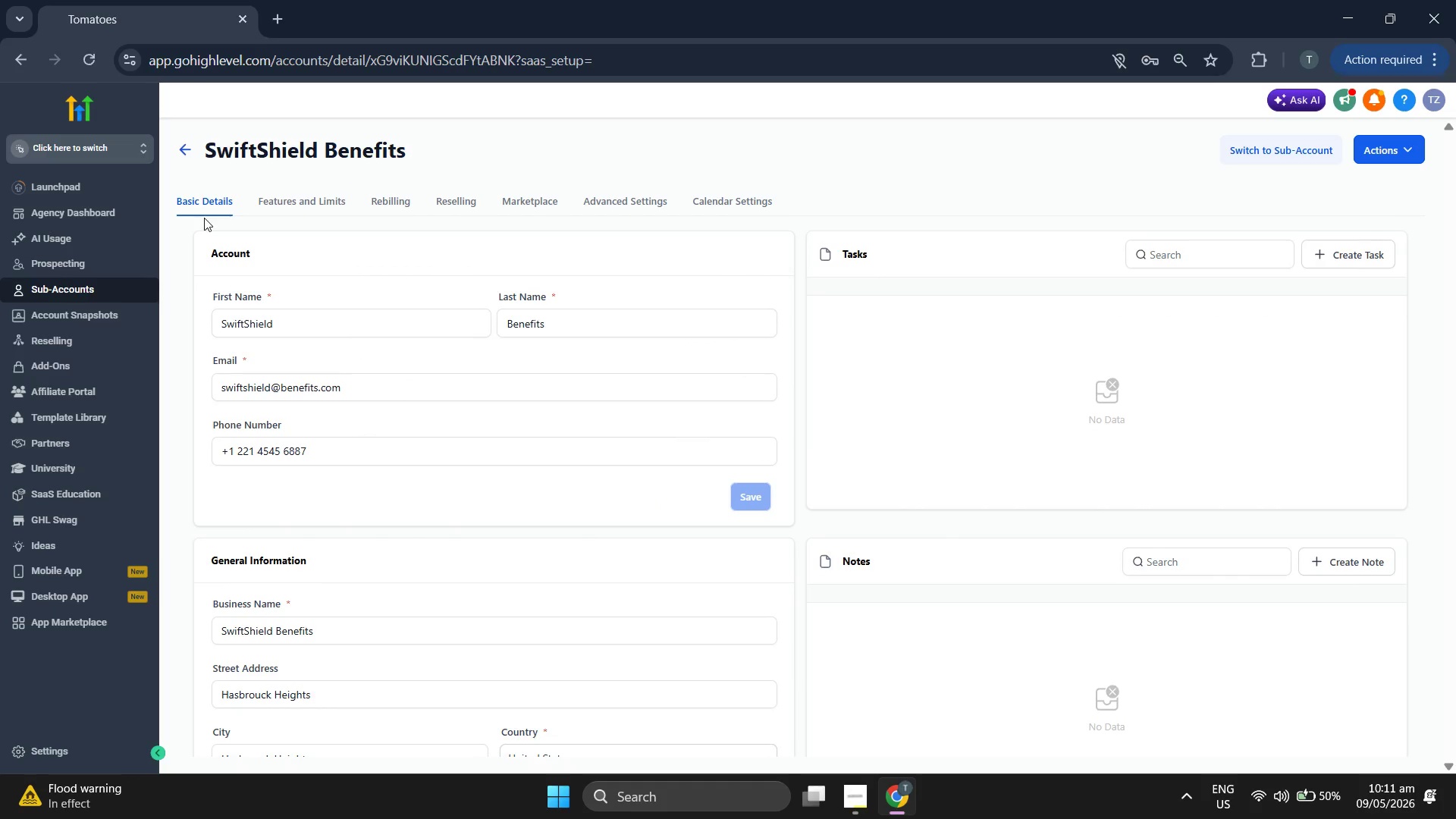 
scroll: coordinate [746, 418], scroll_direction: down, amount: 2.0
 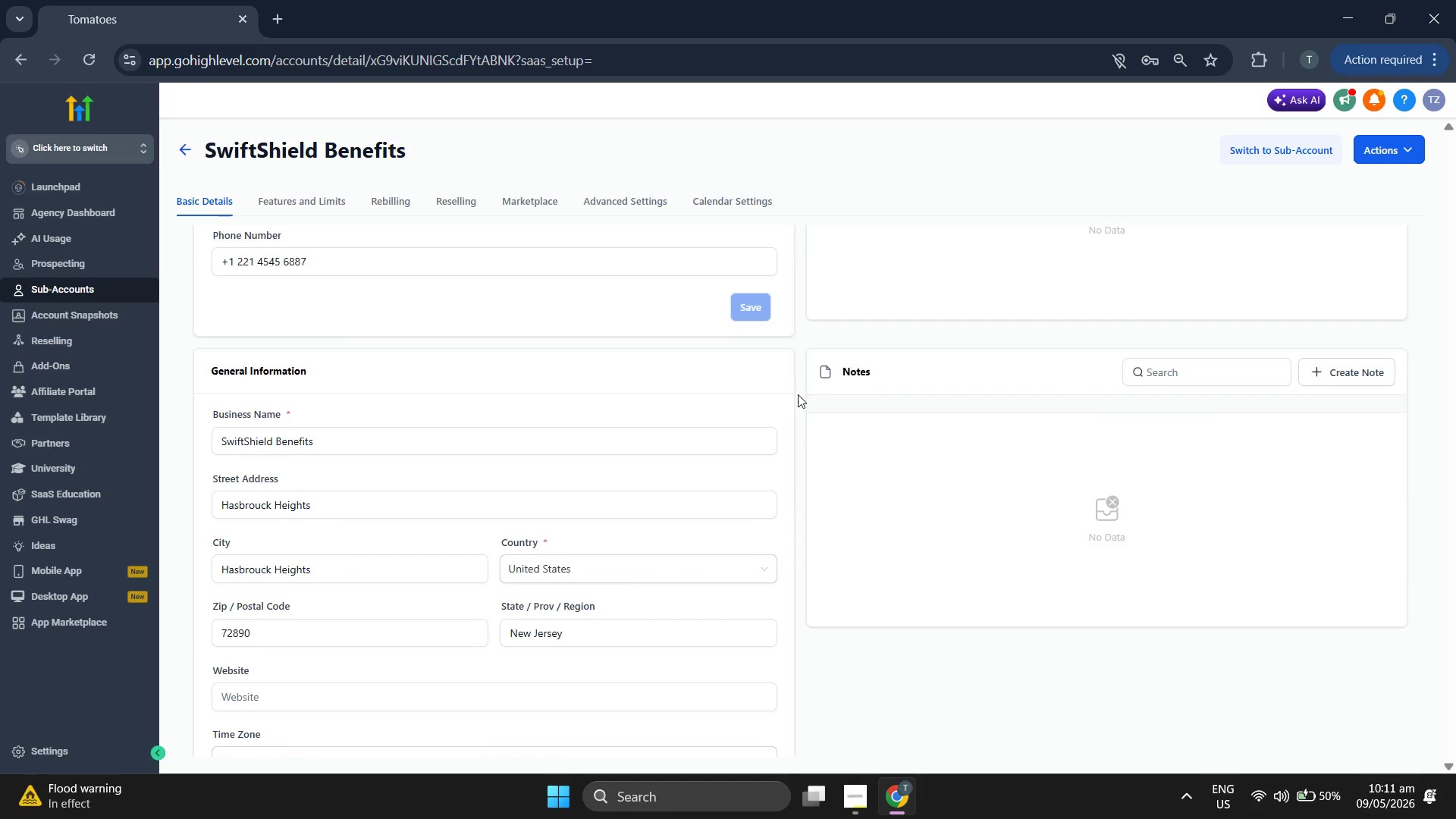 
scroll: coordinate [807, 385], scroll_direction: up, amount: 4.0
 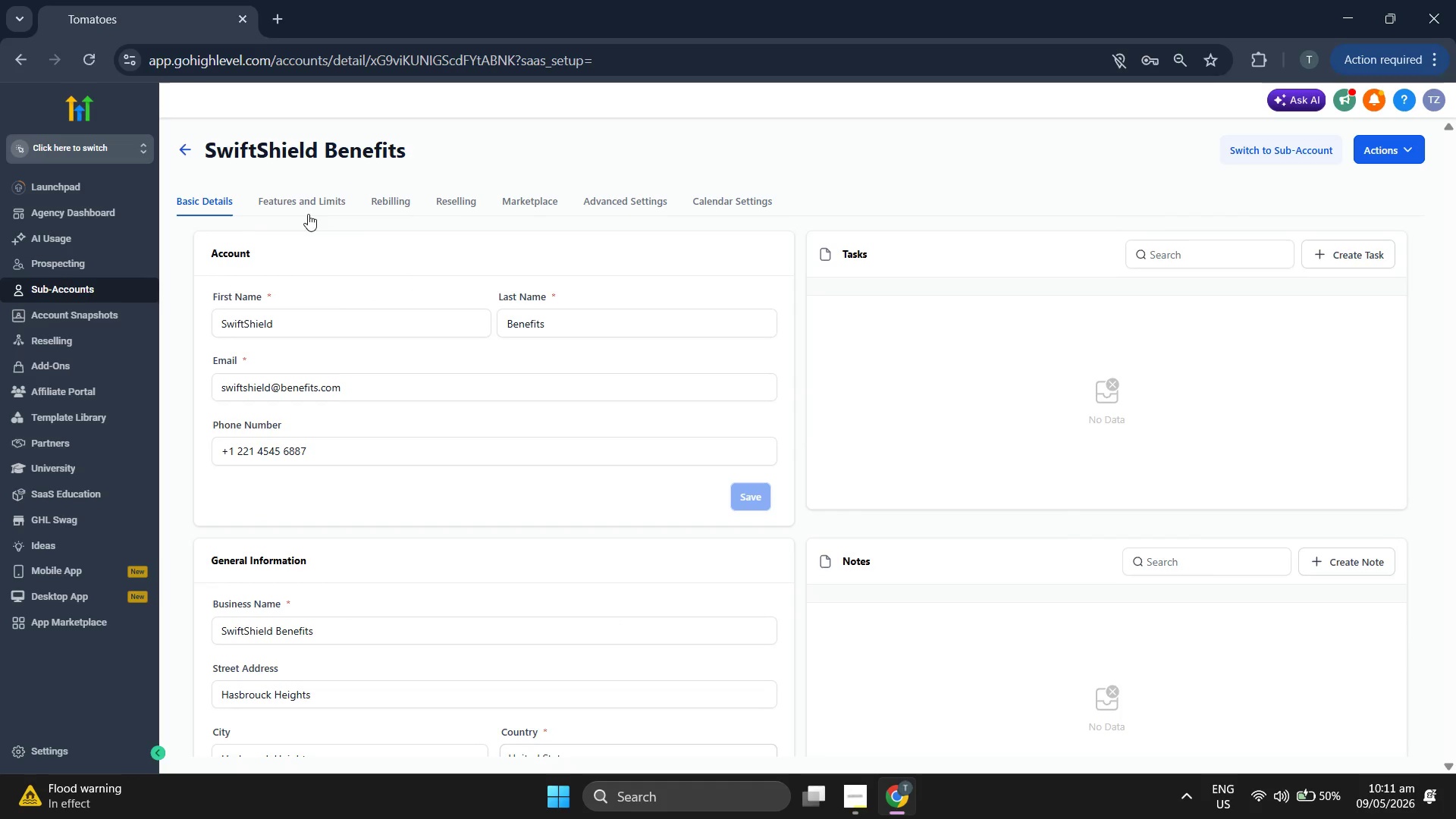 
key(Unknown)